 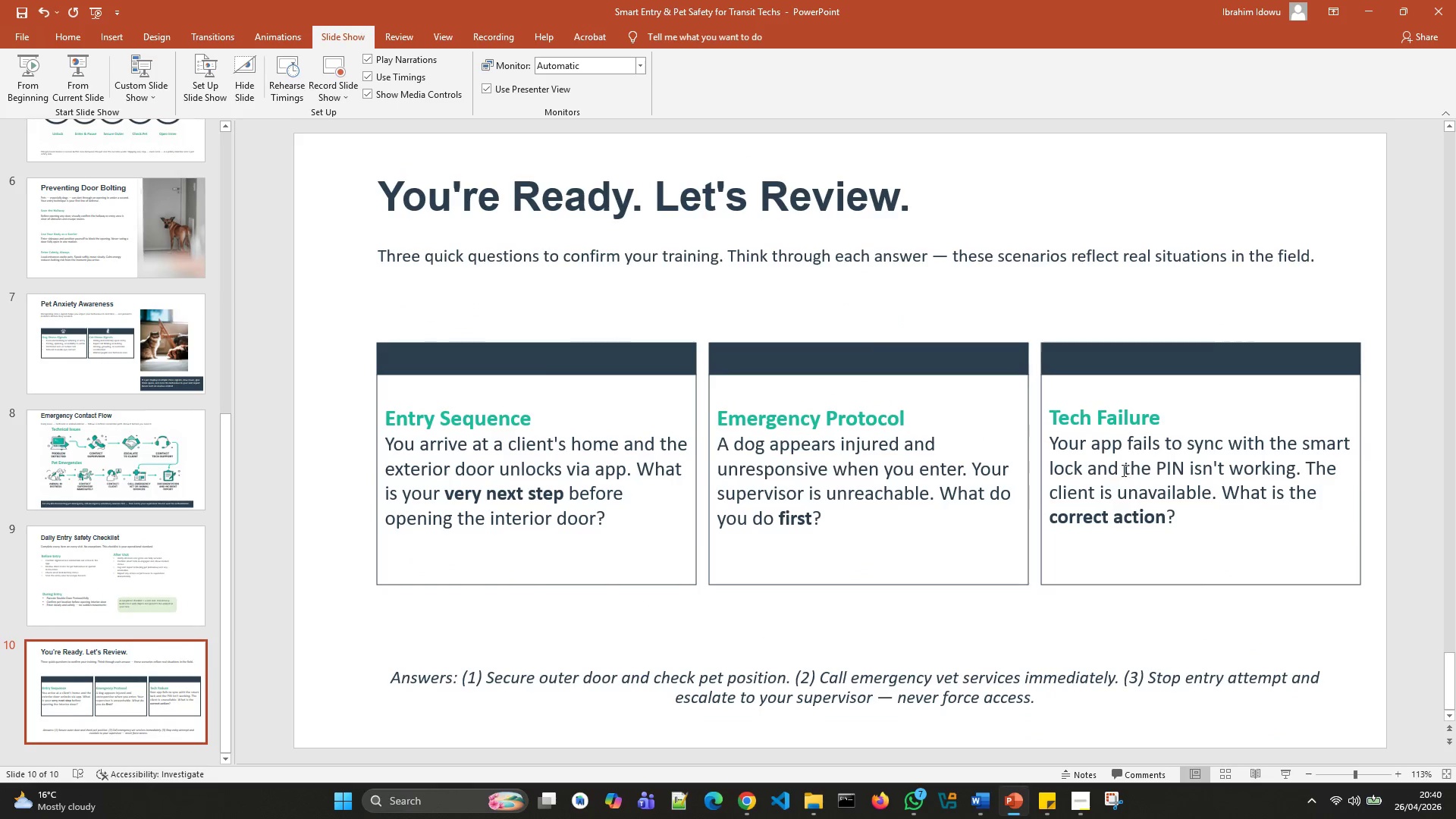 
scroll: coordinate [1116, 467], scroll_direction: up, amount: 17.0
 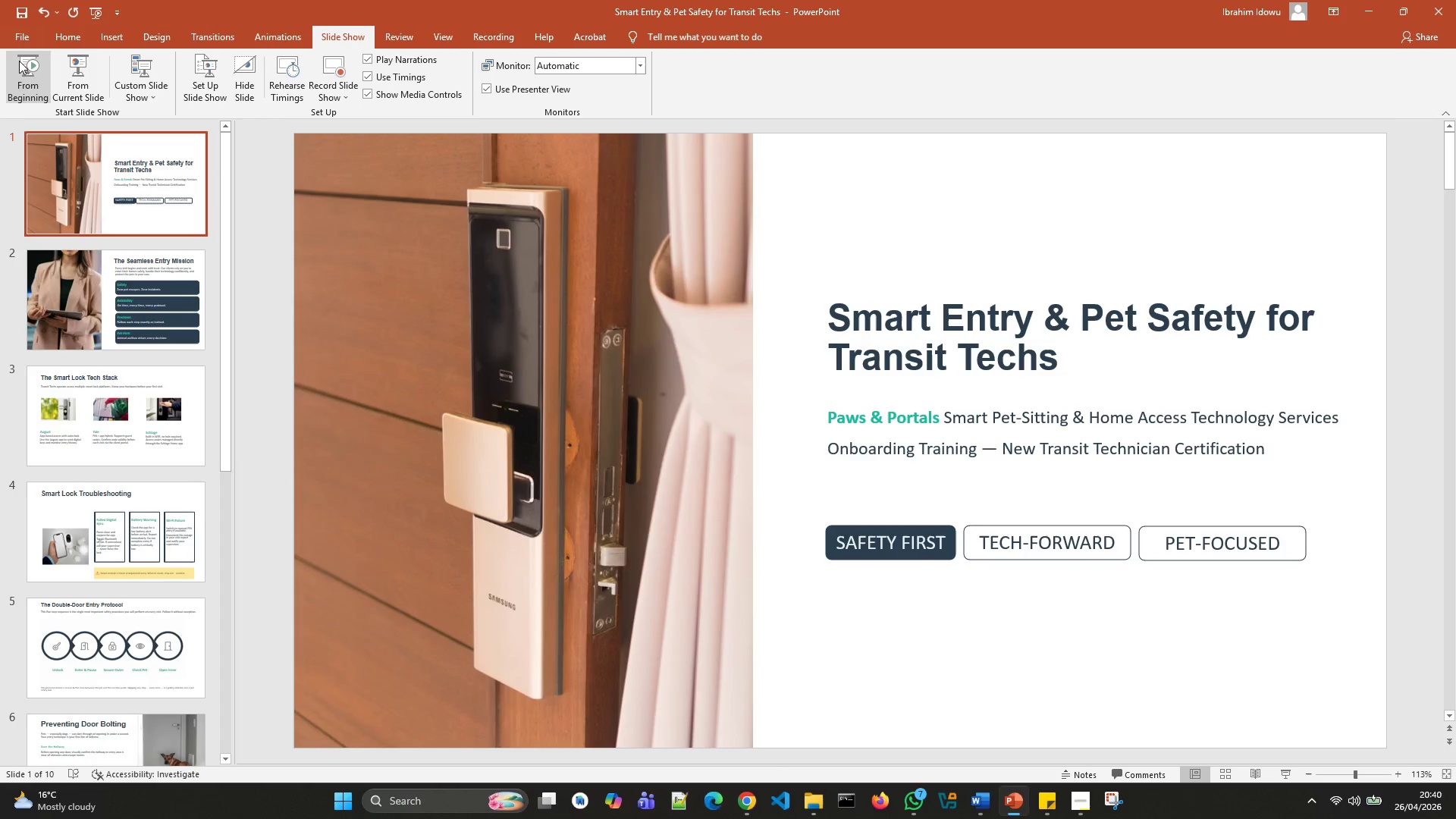 
scroll: coordinate [442, 322], scroll_direction: down, amount: 16.0
 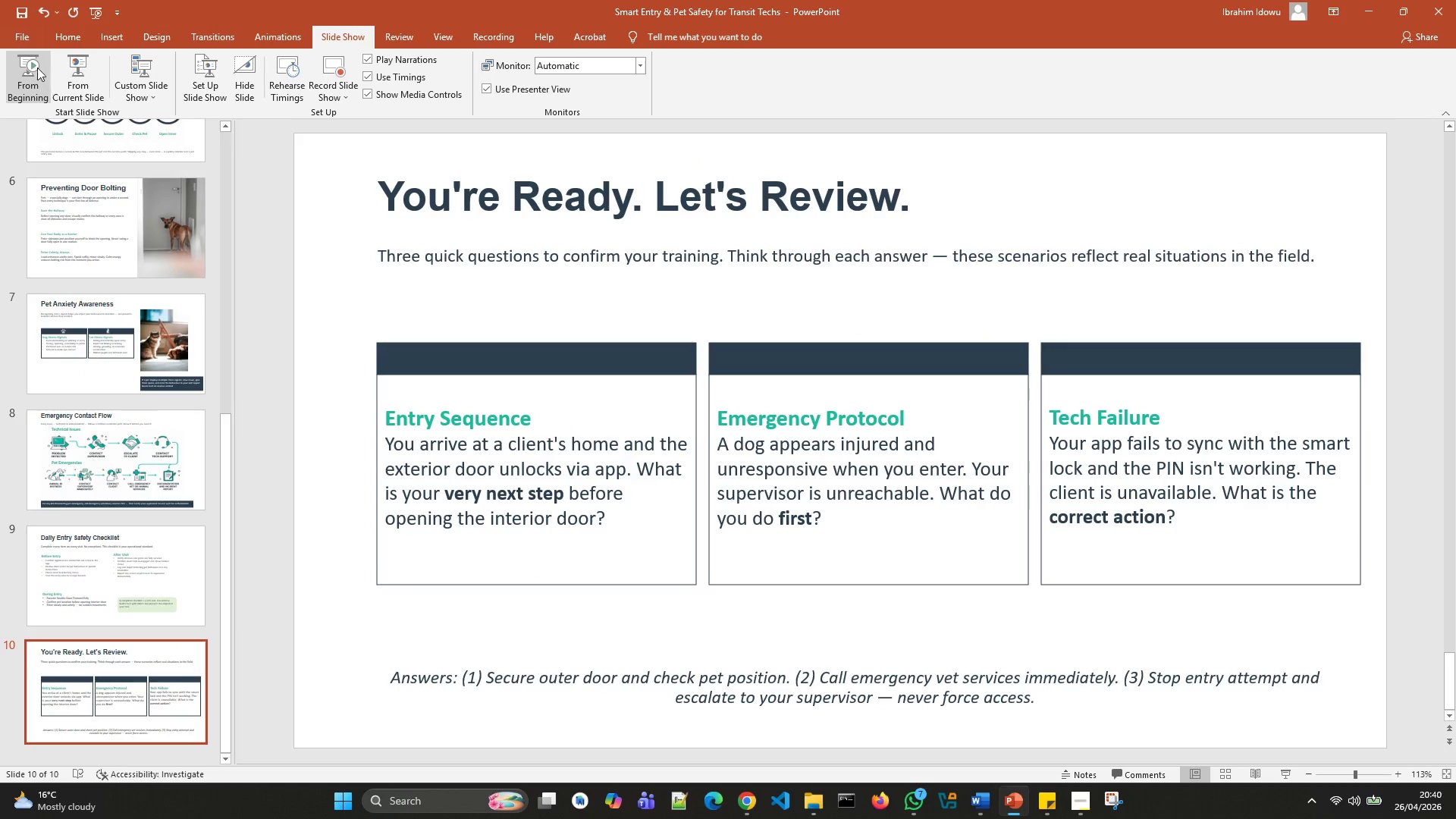 
left_click([46, 84])
 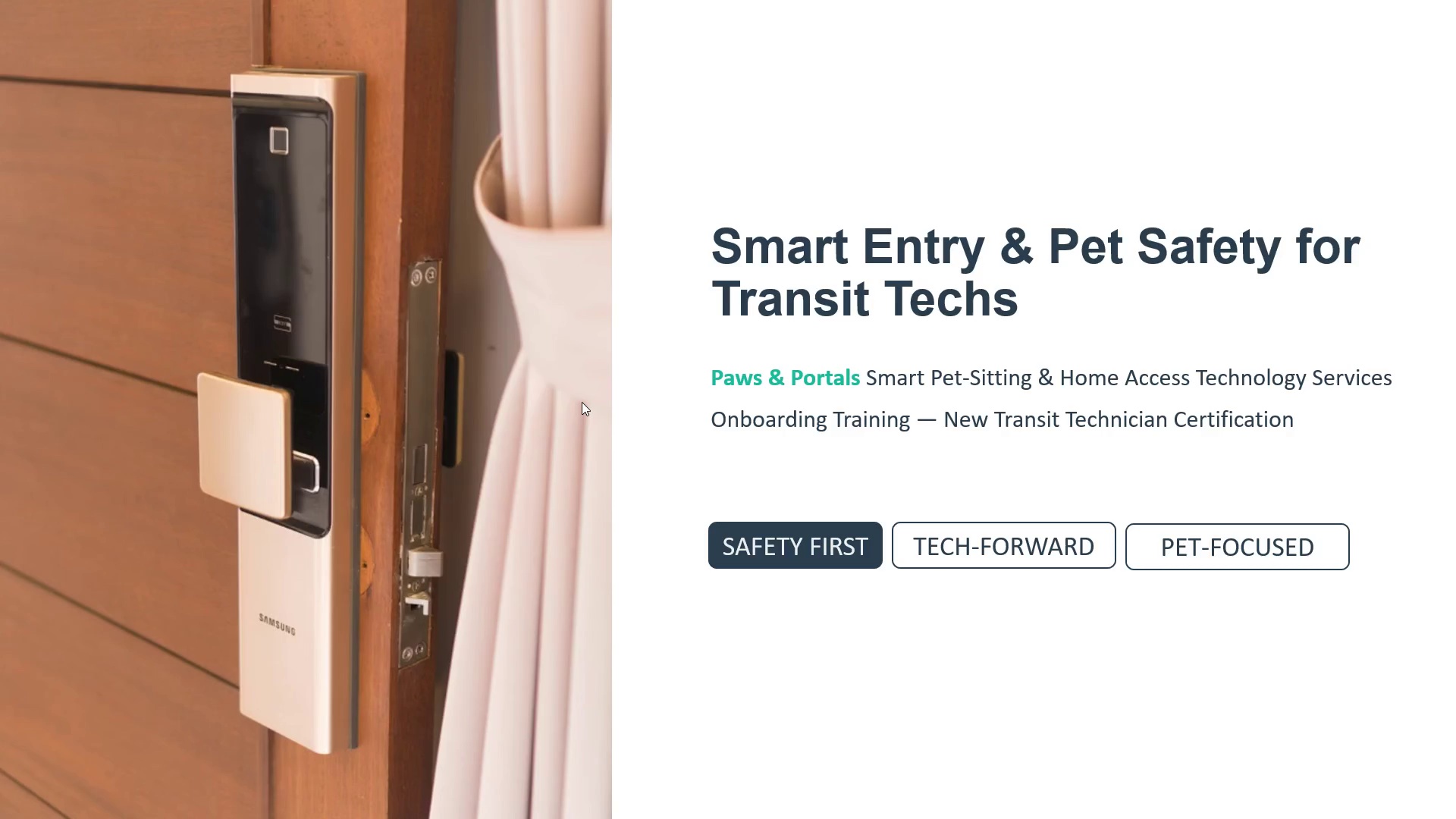 
wait(169.8)
 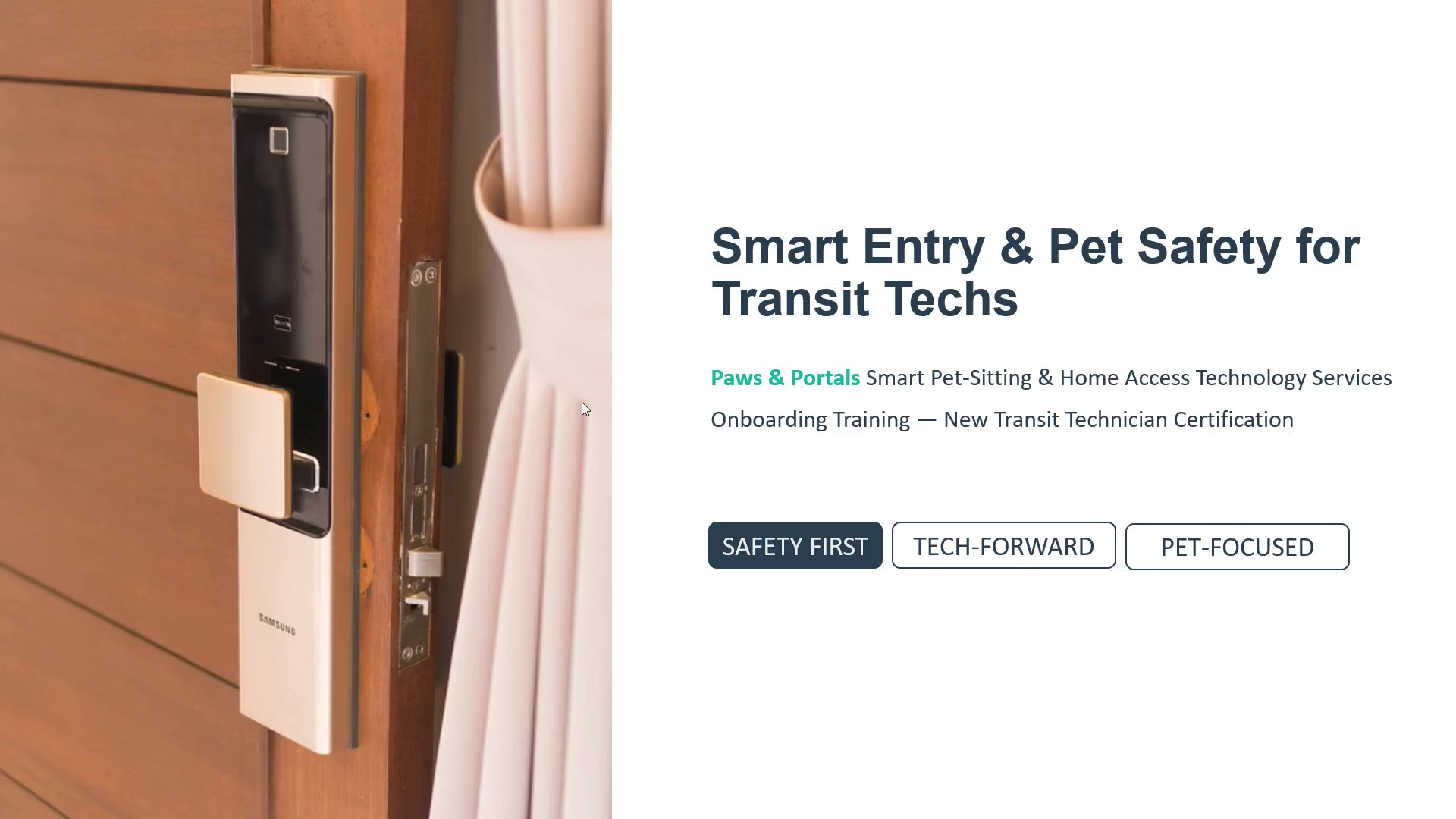 
scroll: coordinate [600, 383], scroll_direction: up, amount: 5.0
 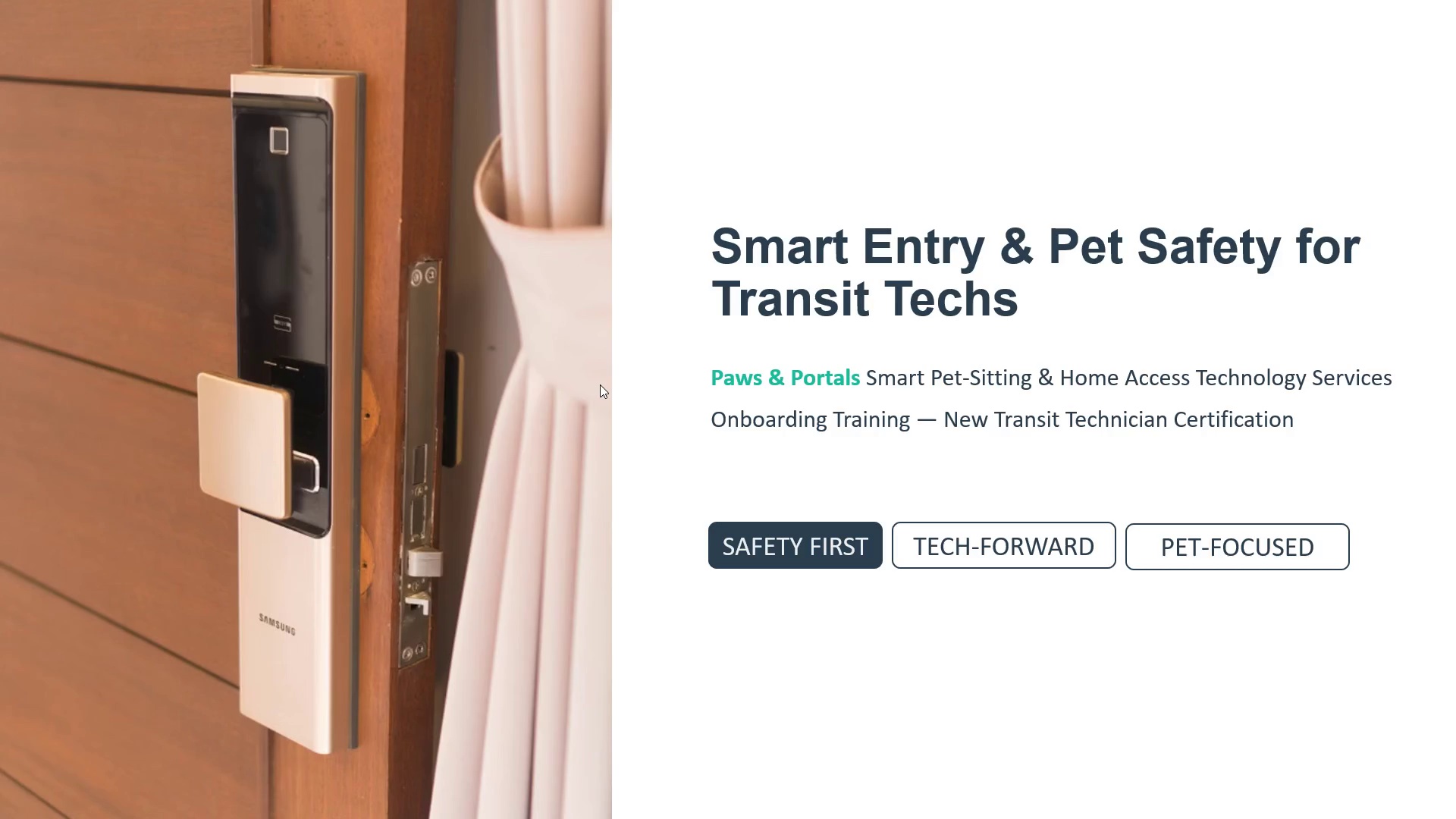 
wait(111.27)
 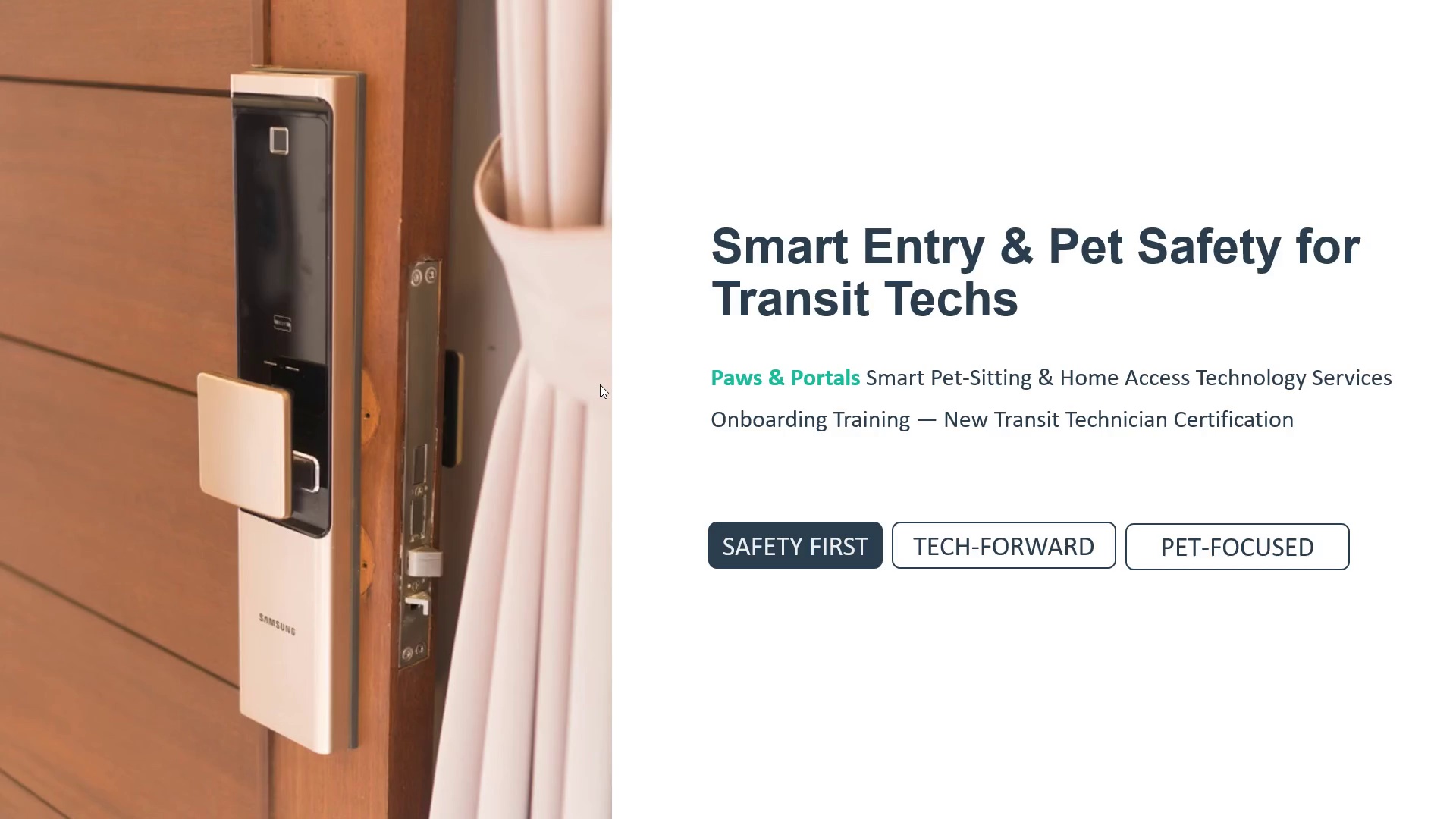 
left_click_drag(start_coordinate=[1449, 4], to_coordinate=[1455, 21])
 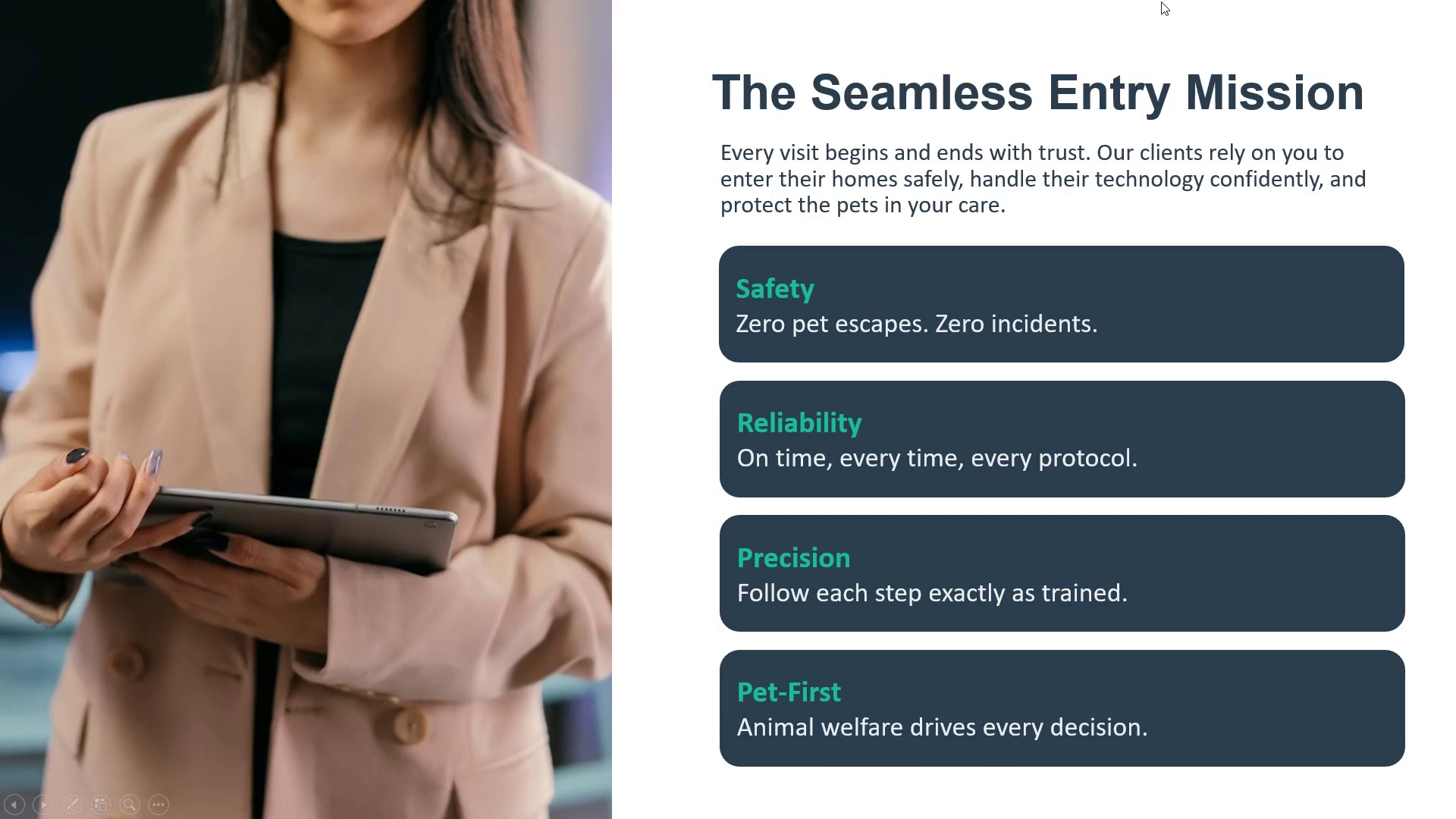 
scroll: coordinate [1161, 2], scroll_direction: down, amount: 2.0
 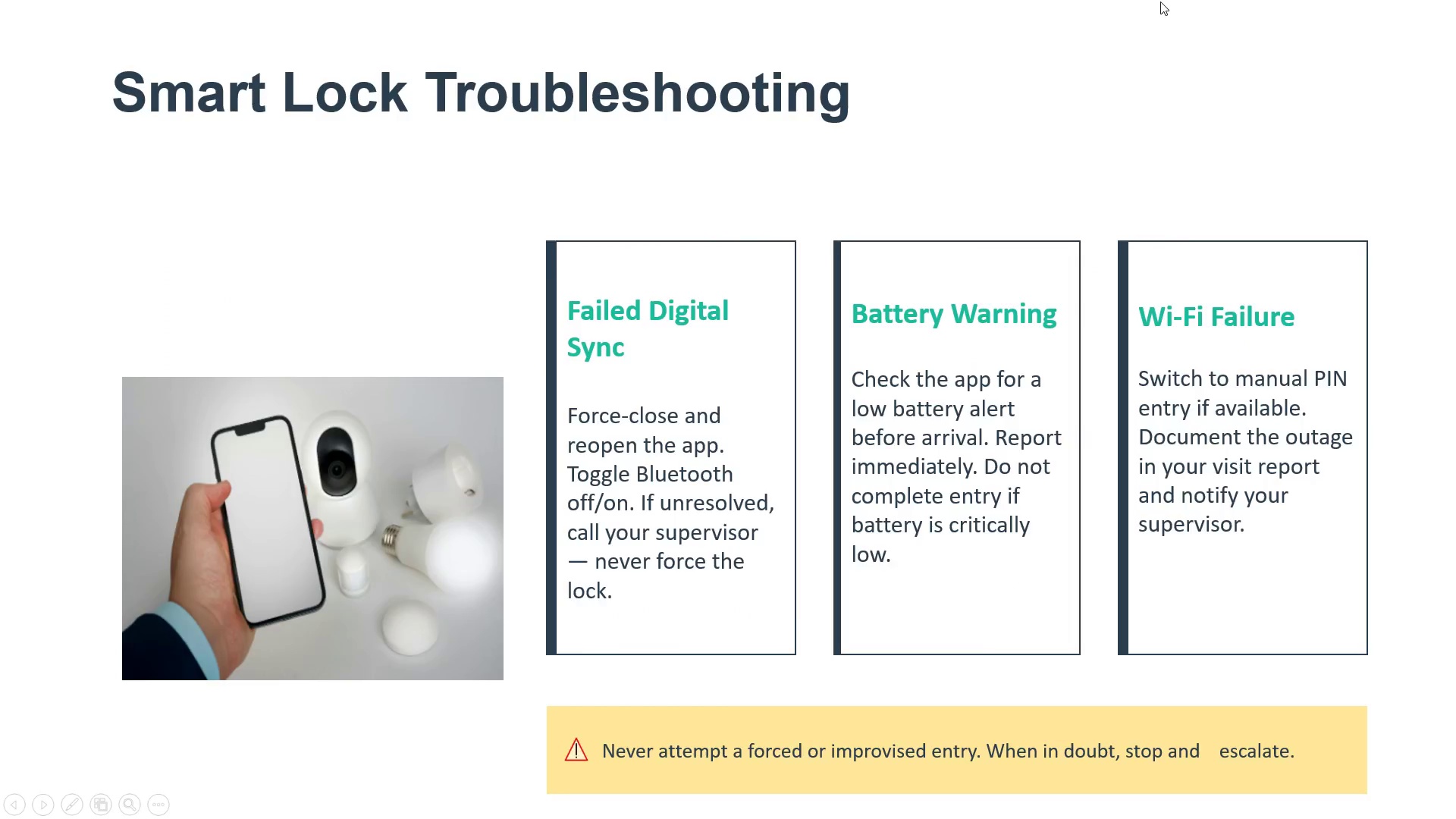 
scroll: coordinate [1160, 2], scroll_direction: up, amount: 5.0
 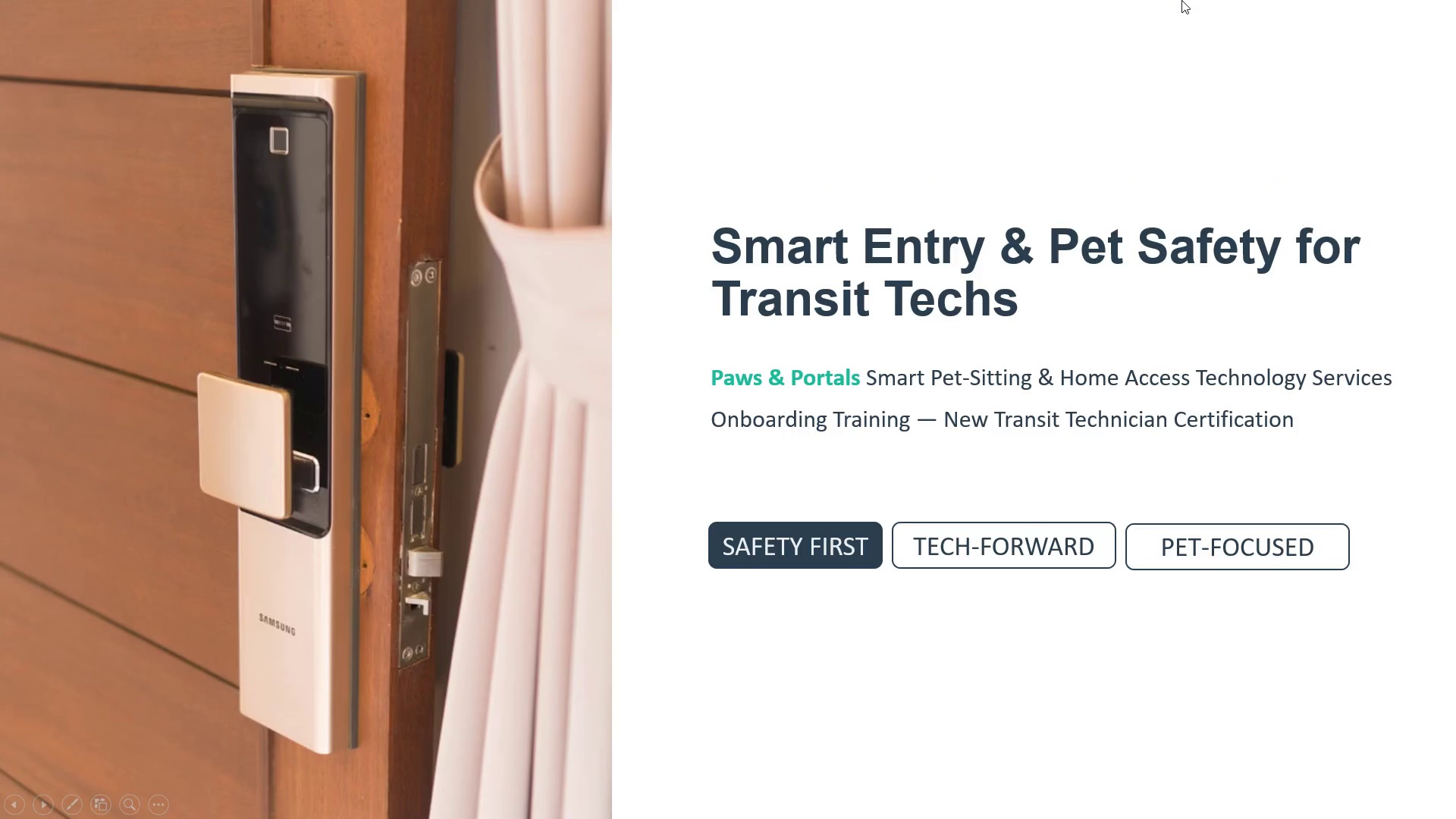 
left_click_drag(start_coordinate=[1186, 11], to_coordinate=[1197, 32])
 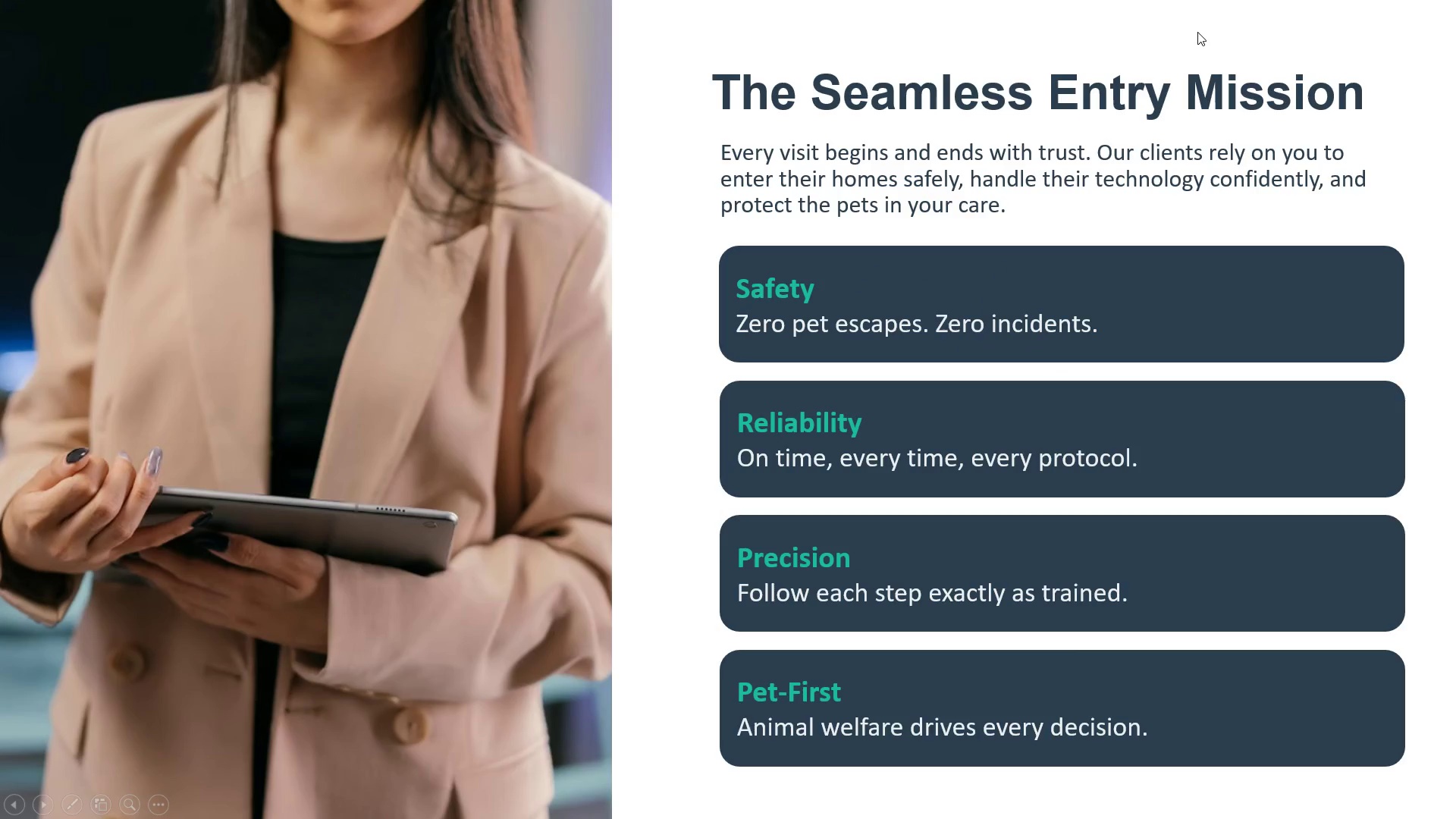 
left_click([1197, 32])
 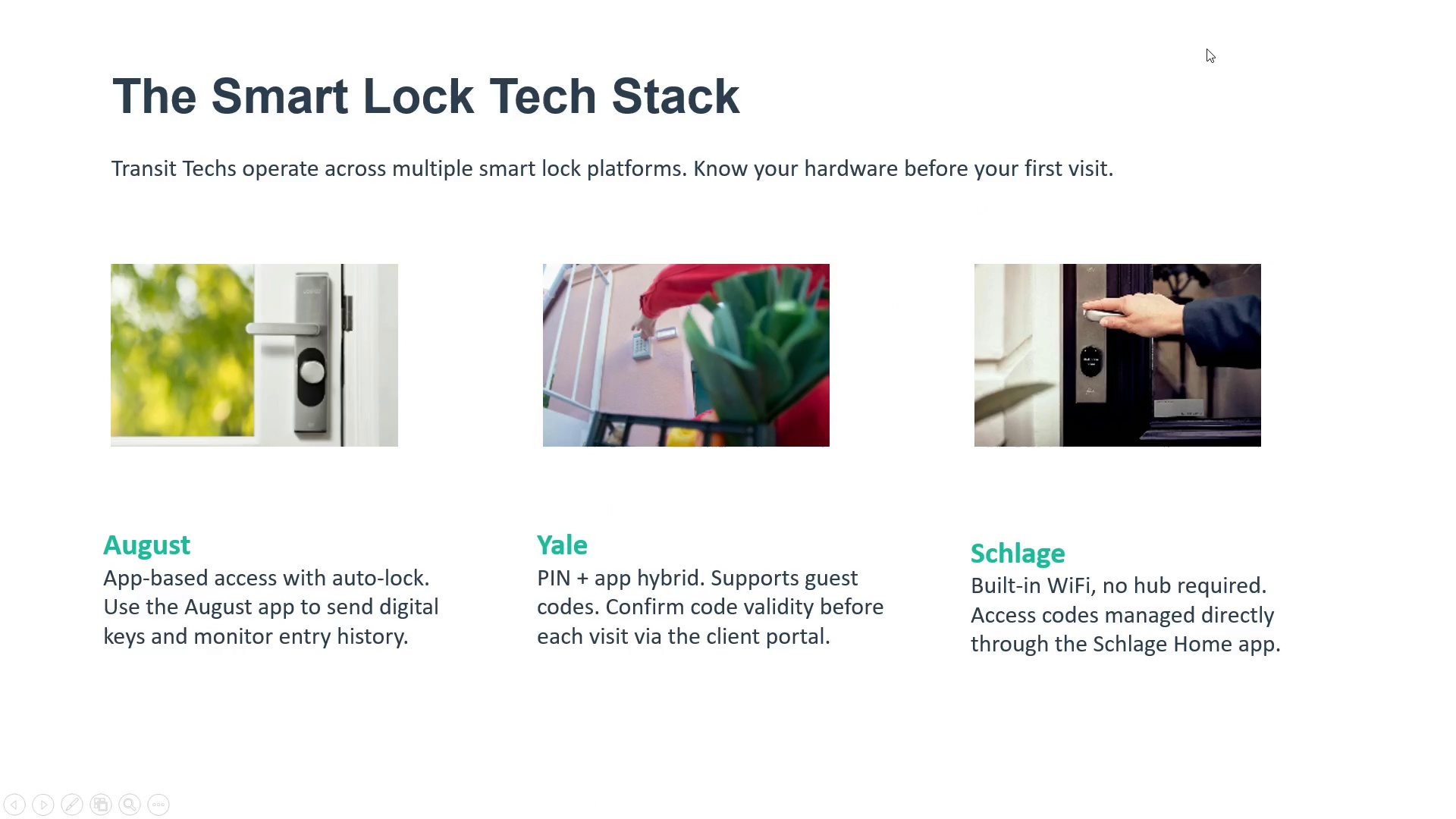 
left_click([1207, 49])
 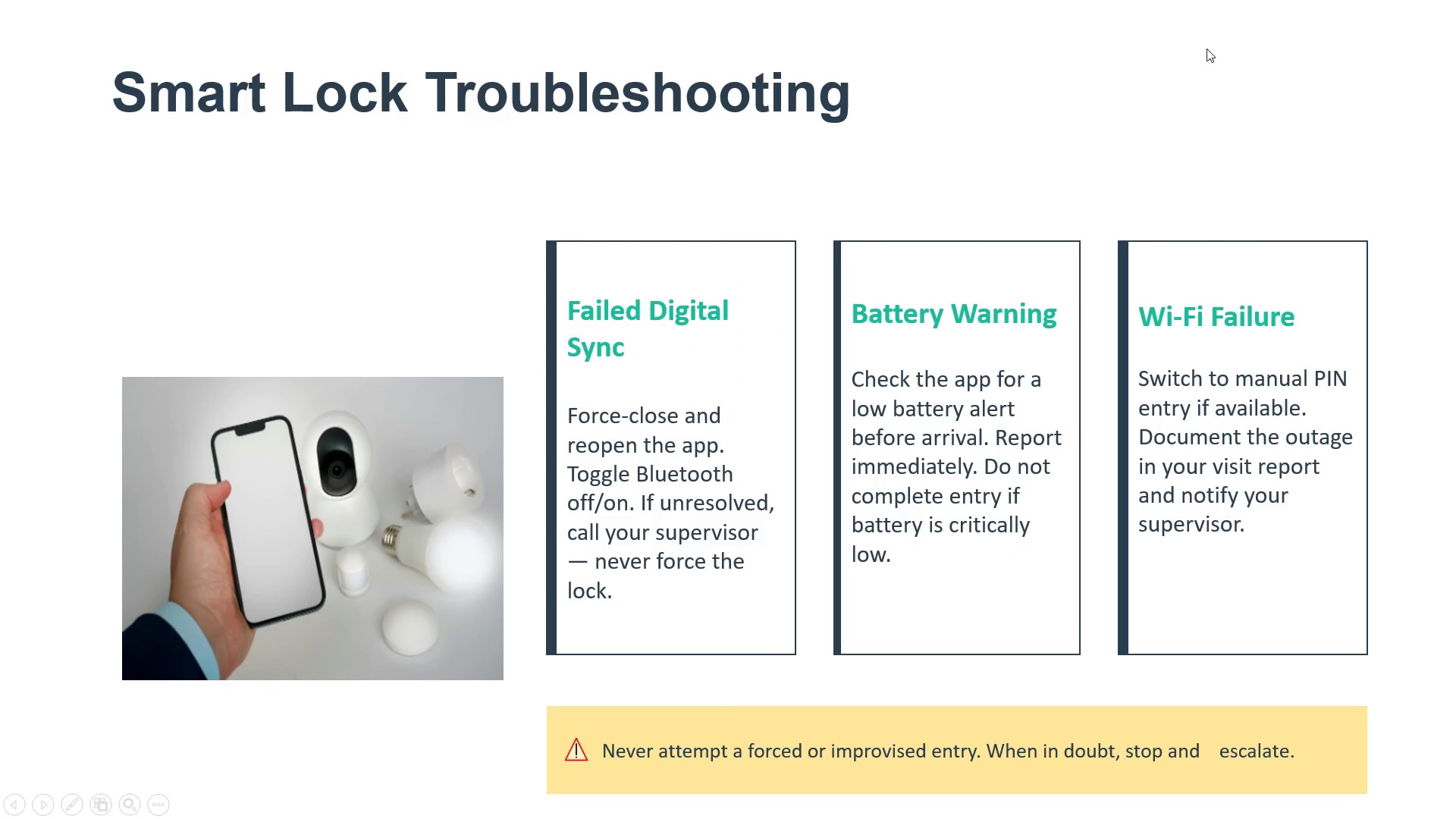 
left_click_drag(start_coordinate=[1213, 70], to_coordinate=[1213, 74])
 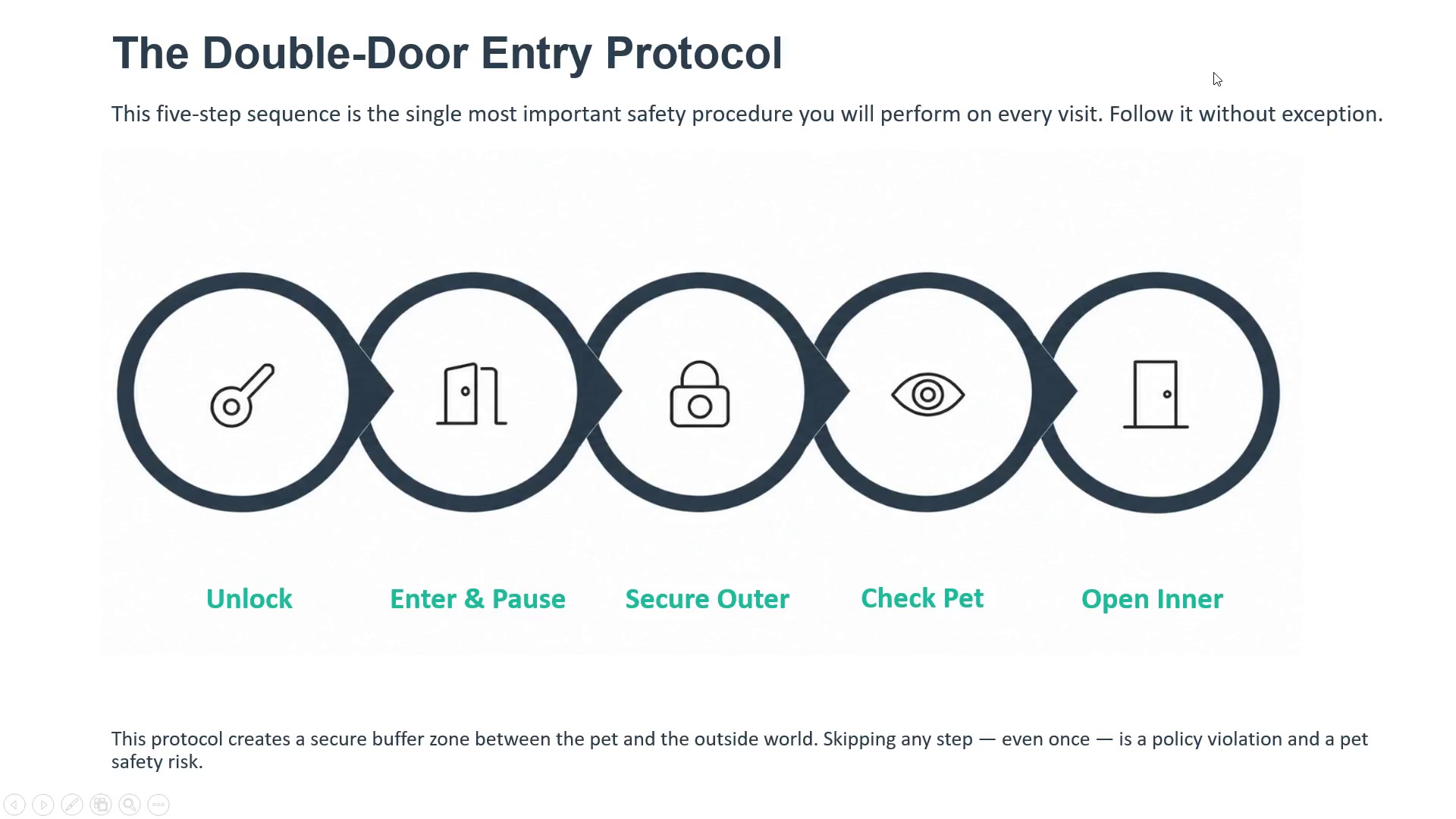 
scroll: coordinate [1213, 72], scroll_direction: up, amount: 6.0
 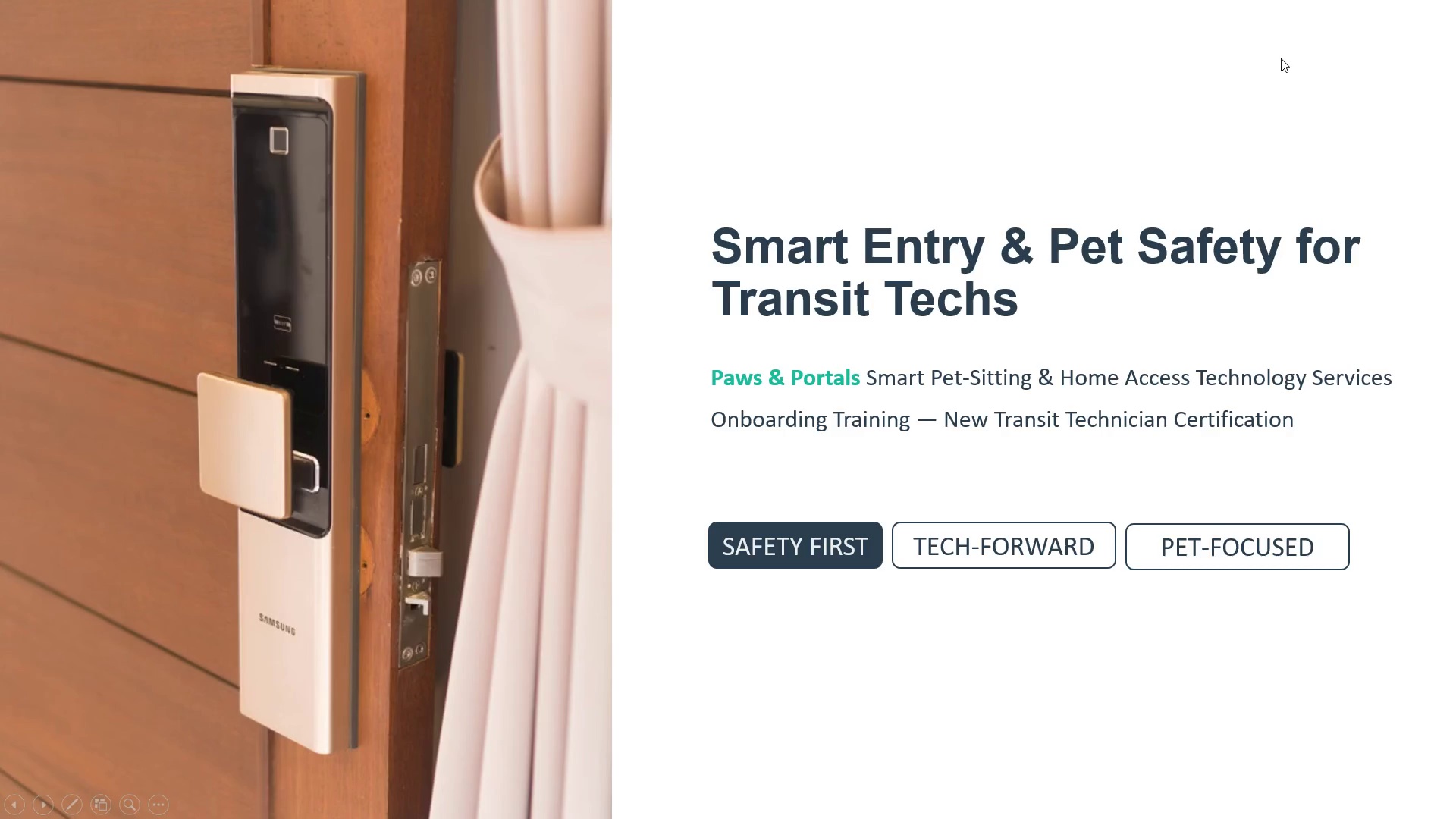 
wait(7.09)
 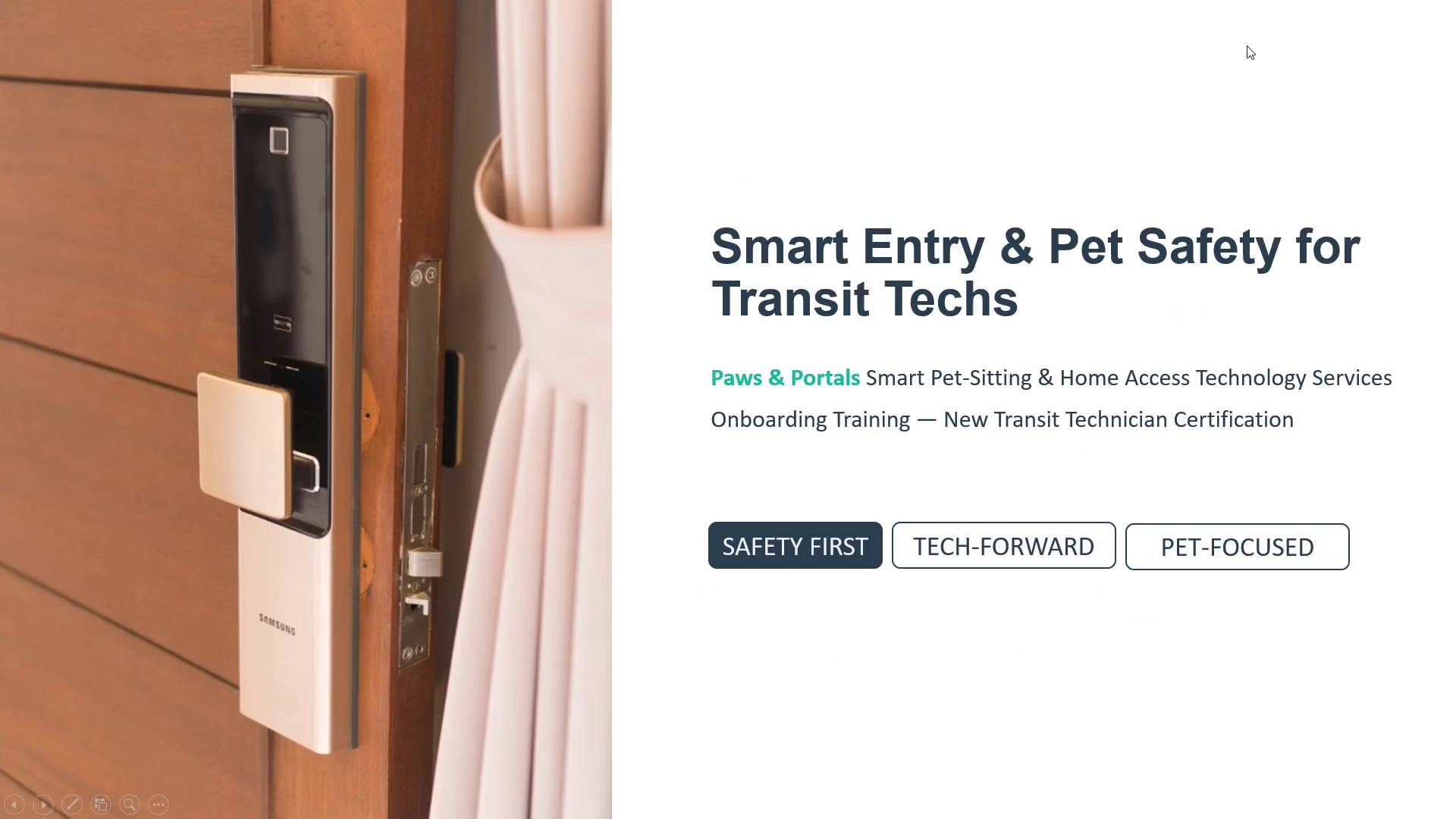 
left_click_drag(start_coordinate=[1288, 72], to_coordinate=[1319, 140])
 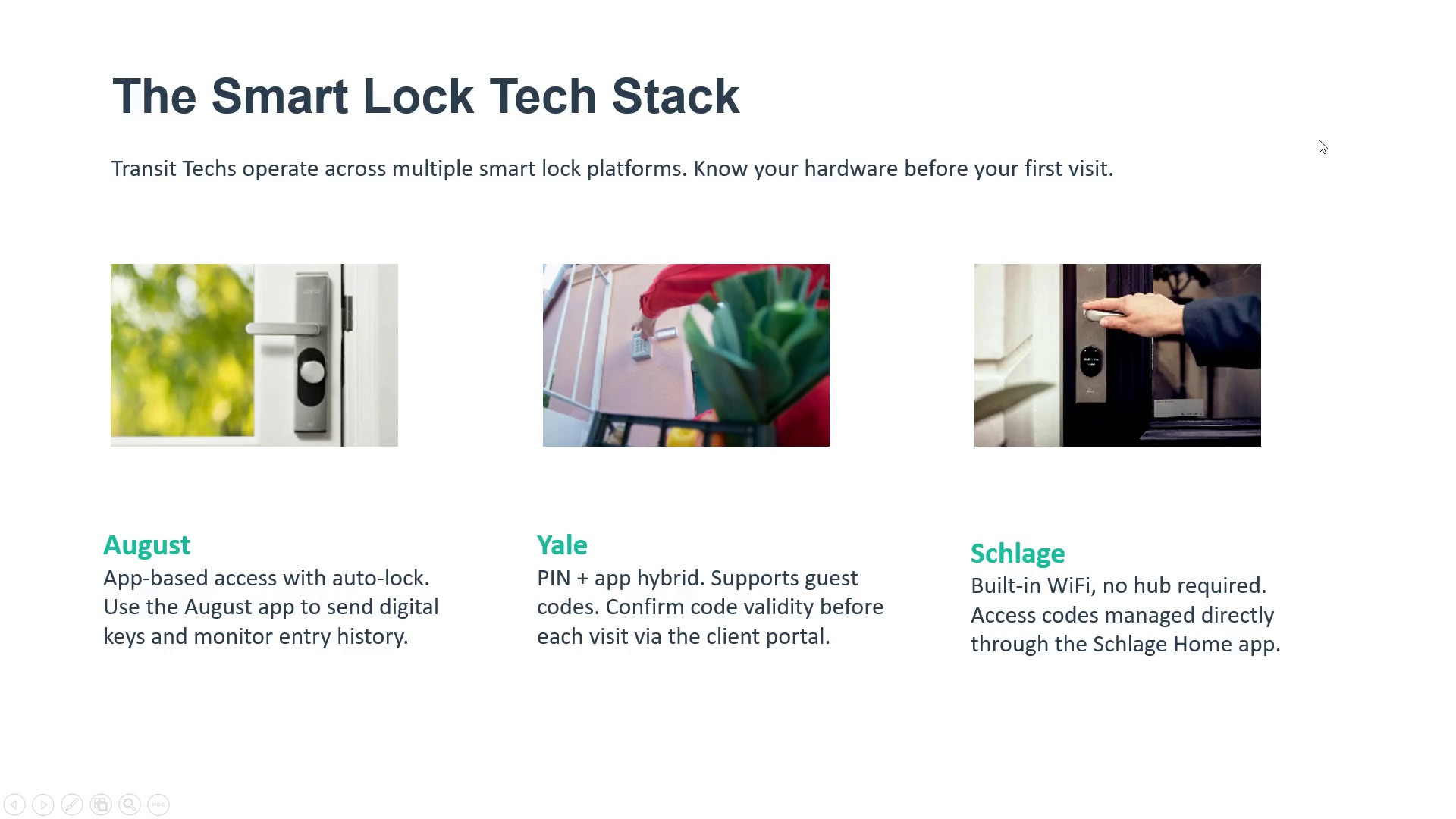 
left_click([1319, 140])
 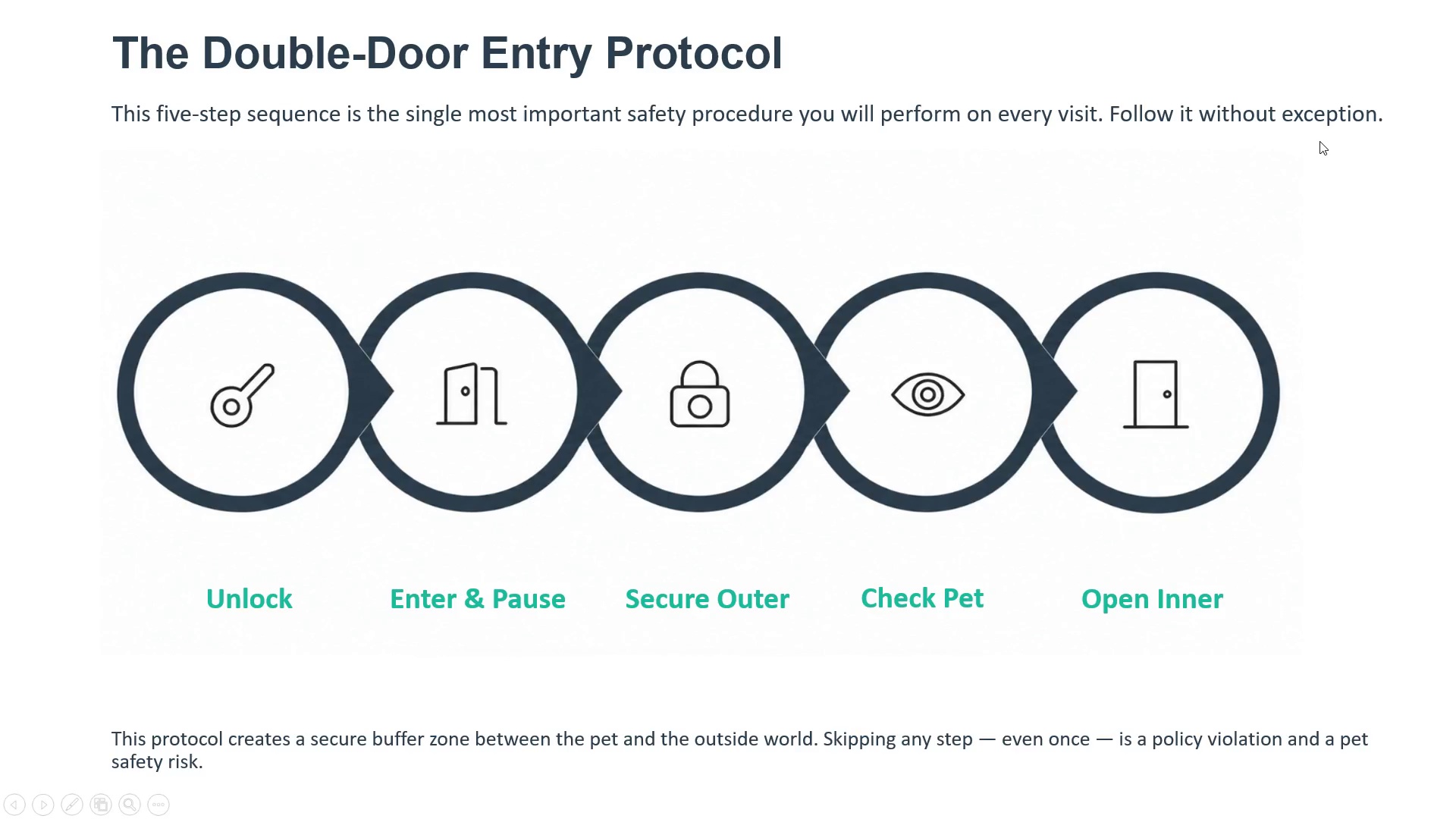 
left_click([1320, 141])
 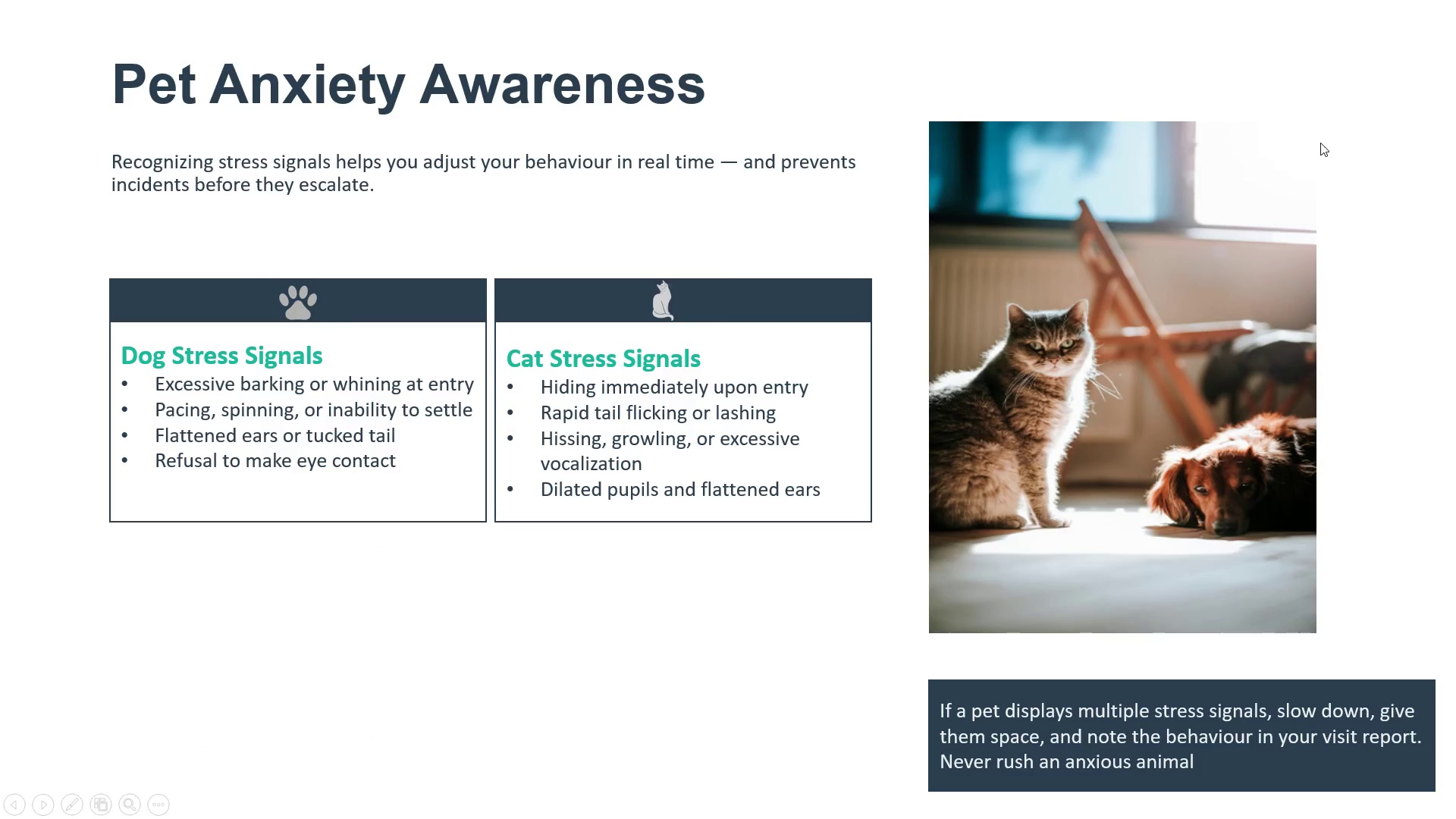 
triple_click([1320, 143])
 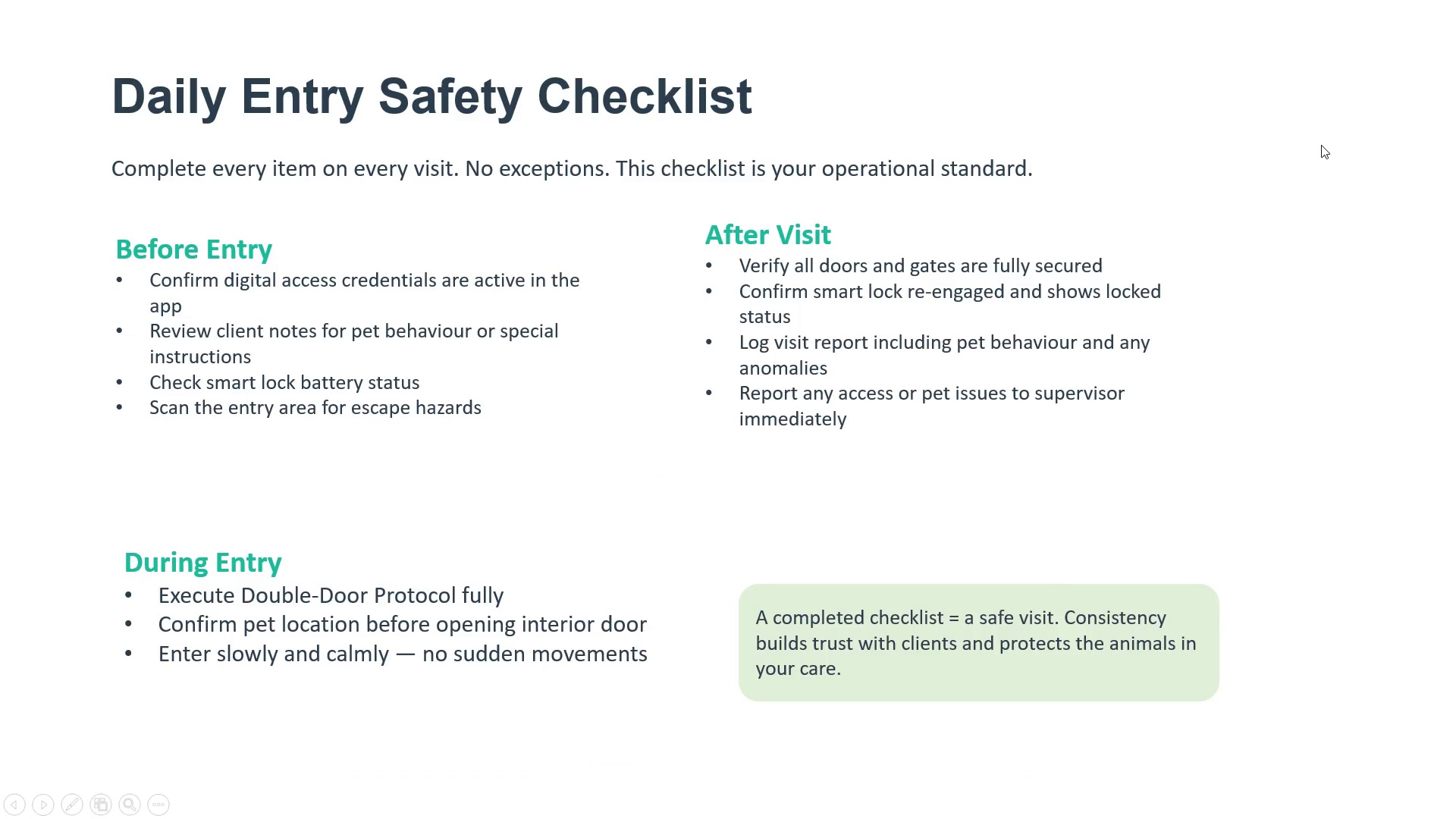 
left_click_drag(start_coordinate=[1331, 160], to_coordinate=[1339, 172])
 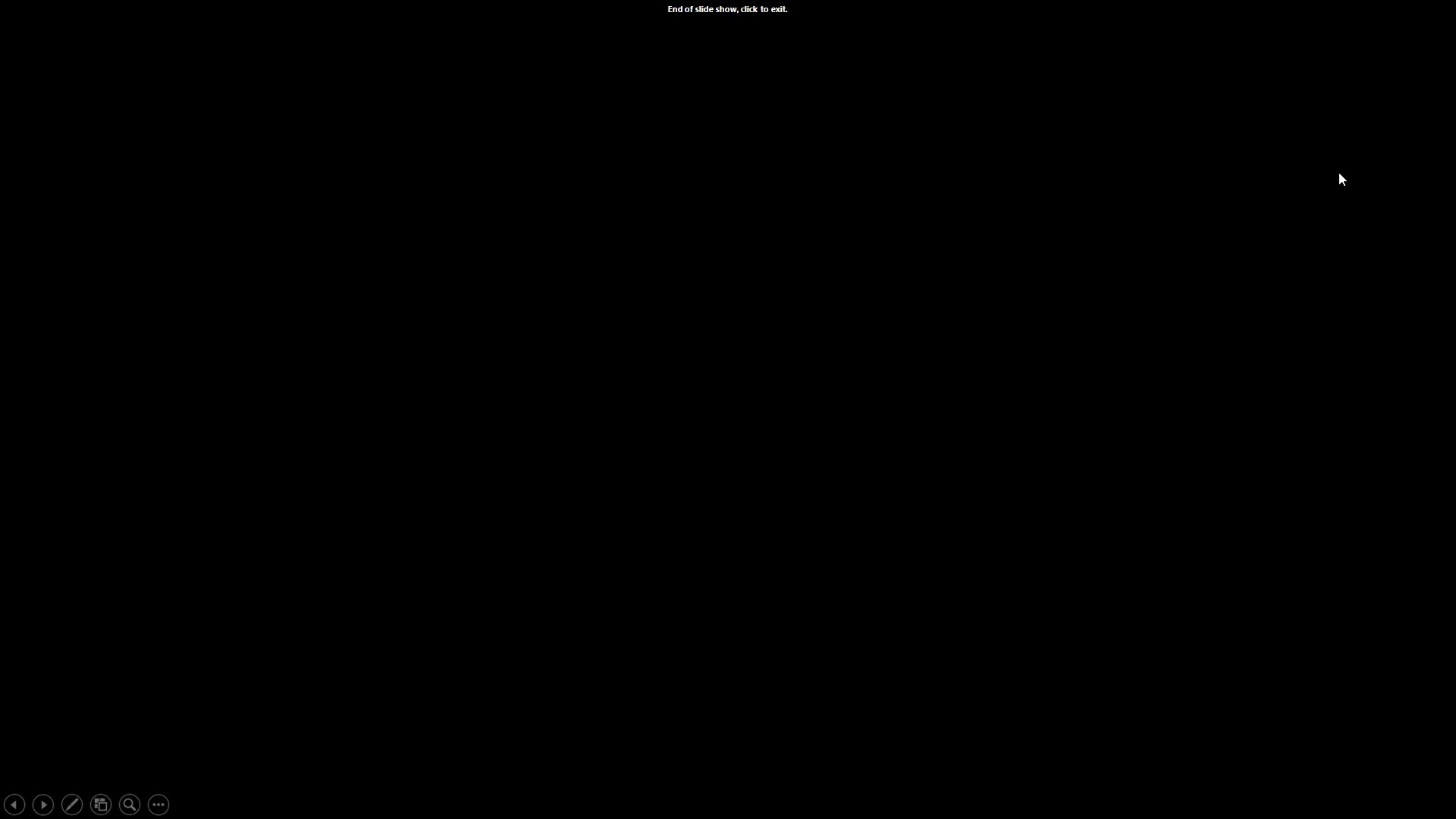 
left_click([1338, 172])
 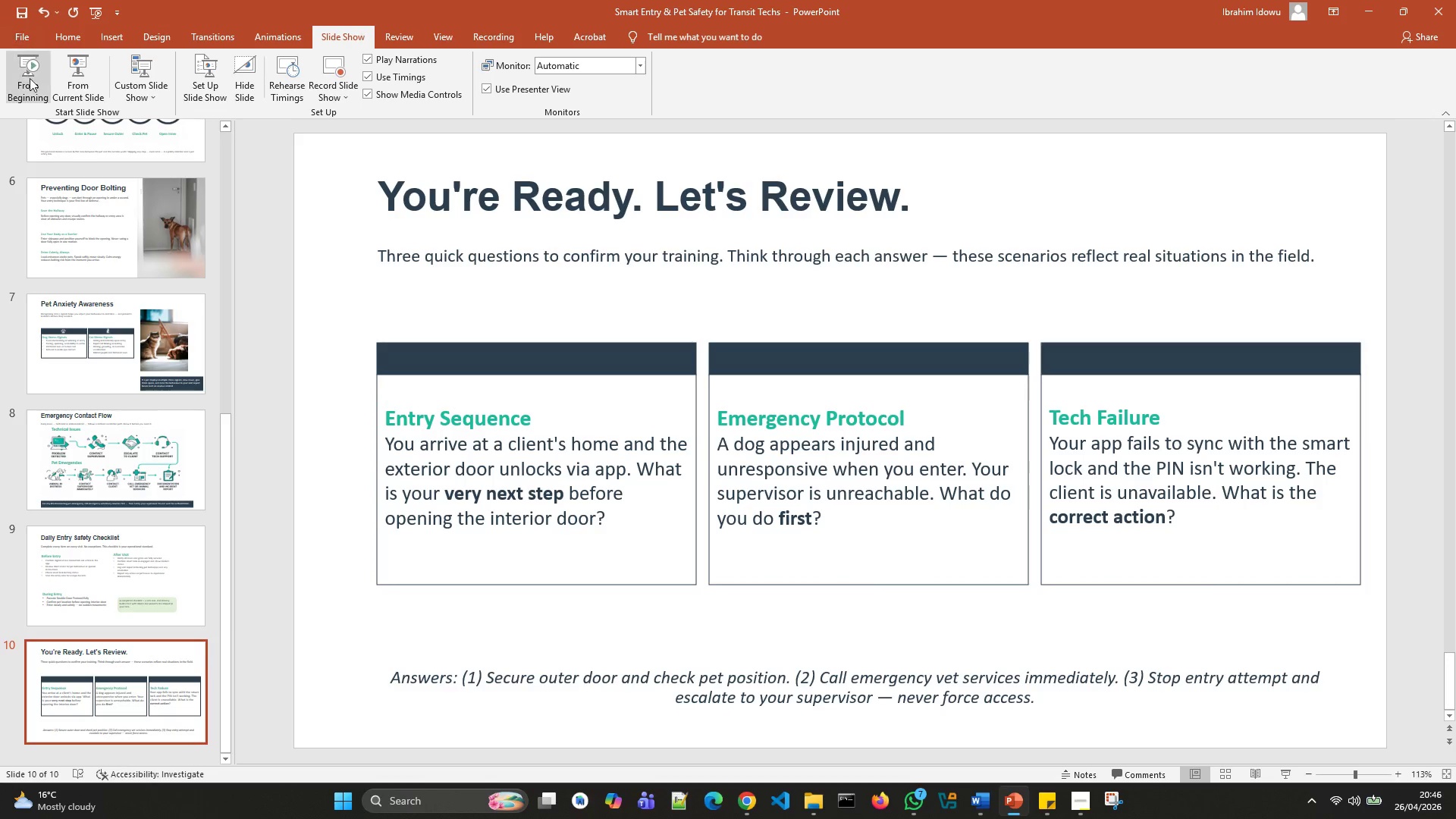 
left_click([33, 96])
 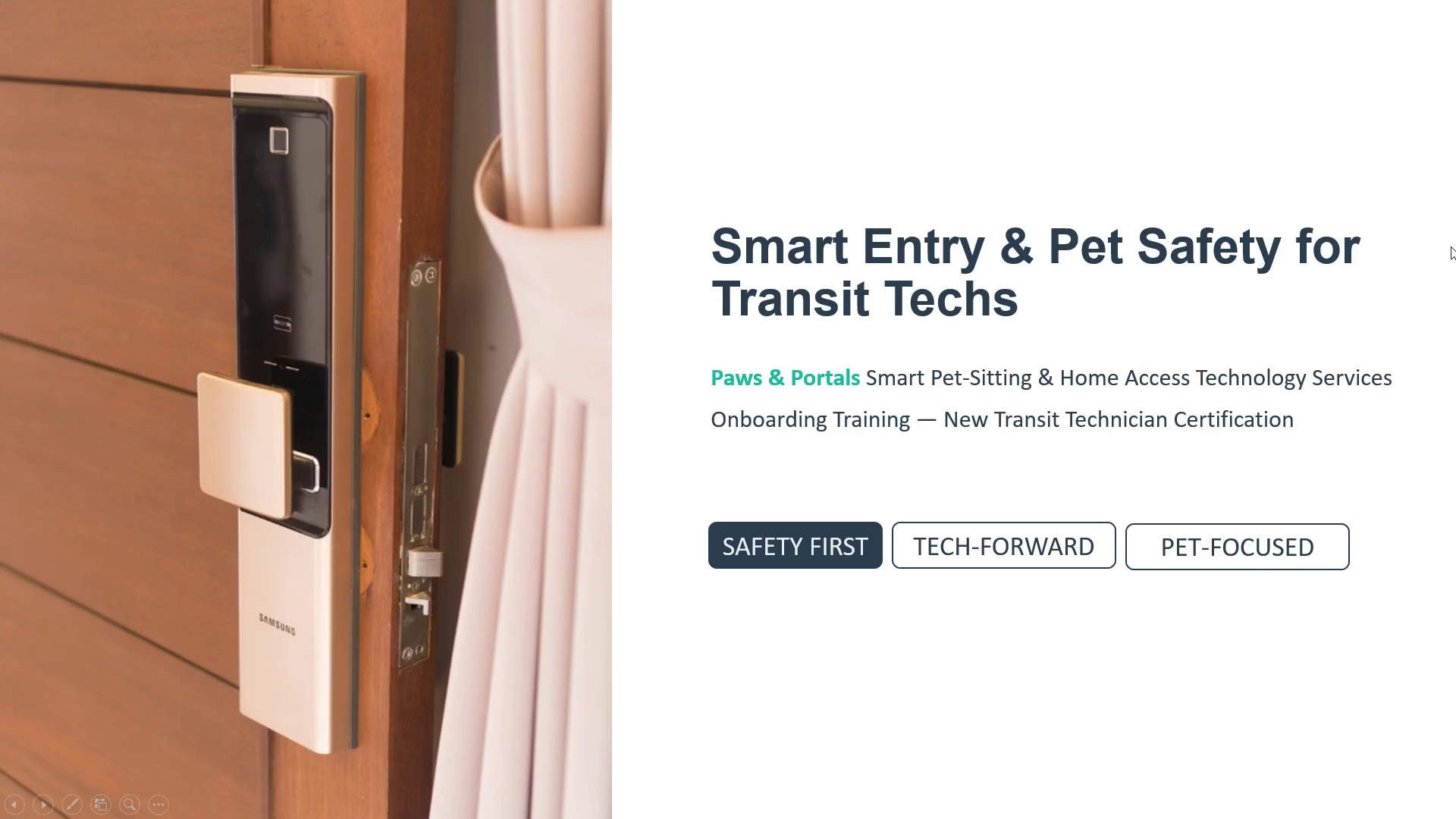 
wait(5.78)
 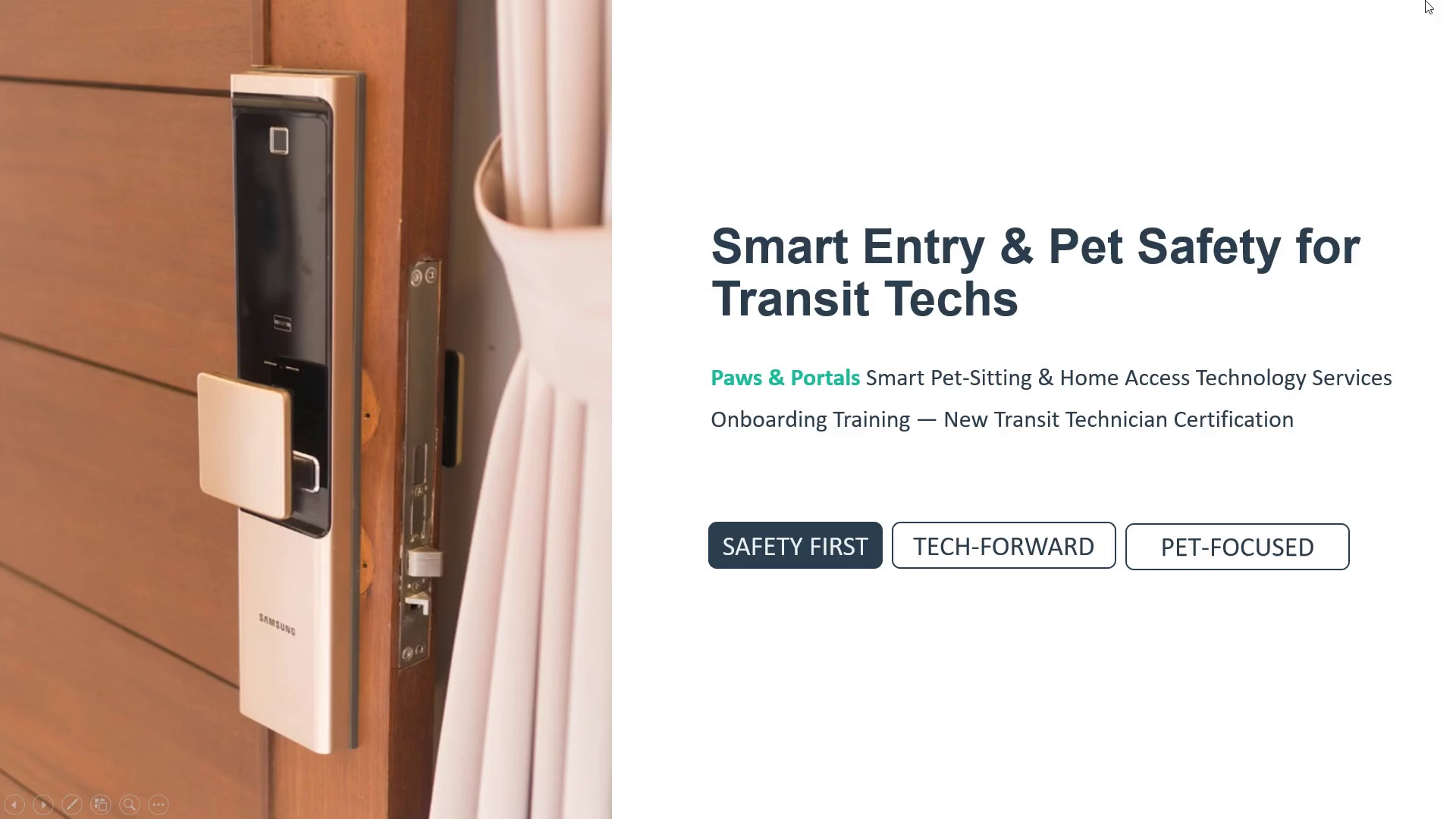 
left_click([1451, 246])
 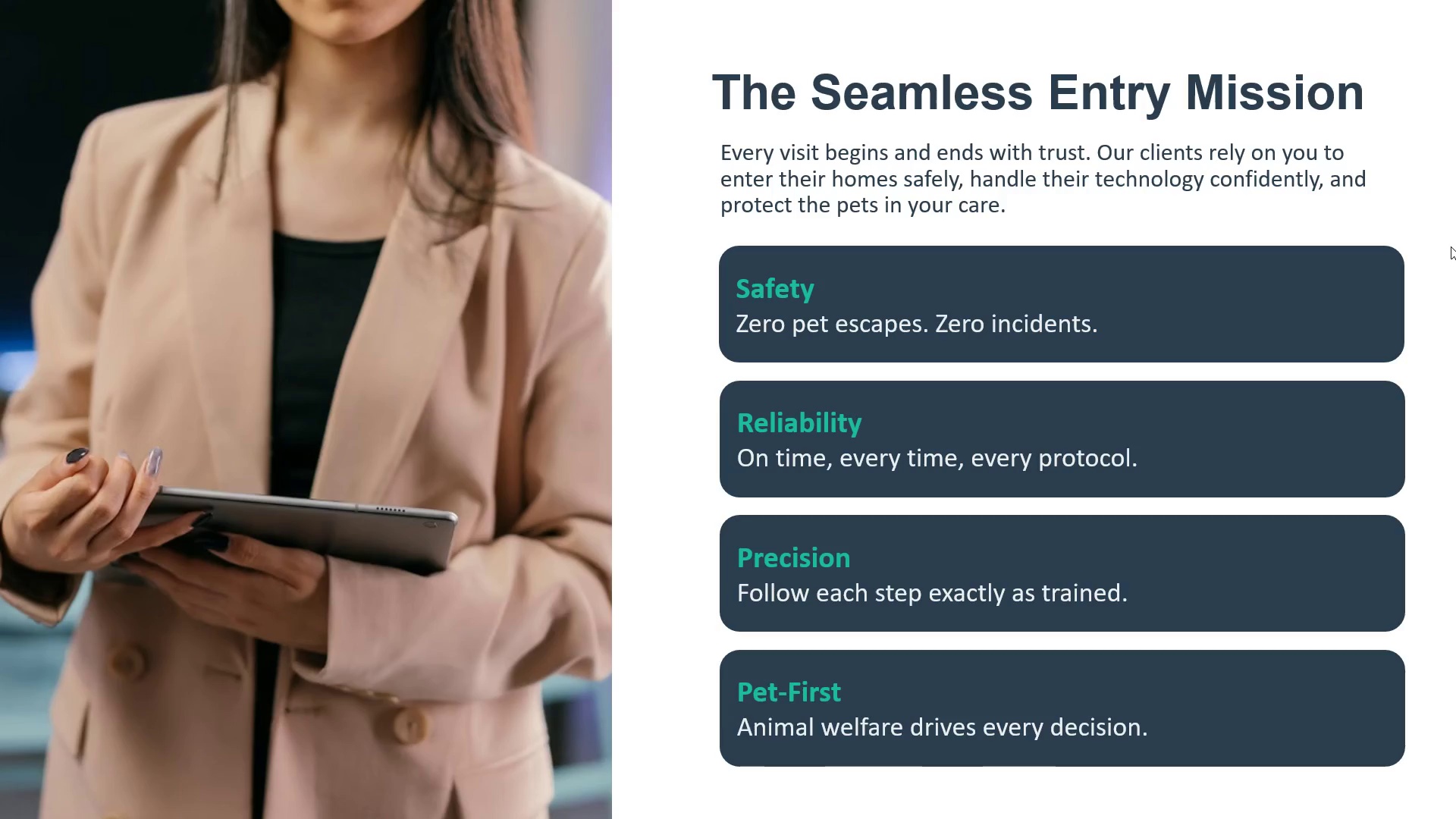 
left_click_drag(start_coordinate=[1454, 254], to_coordinate=[1455, 290])
 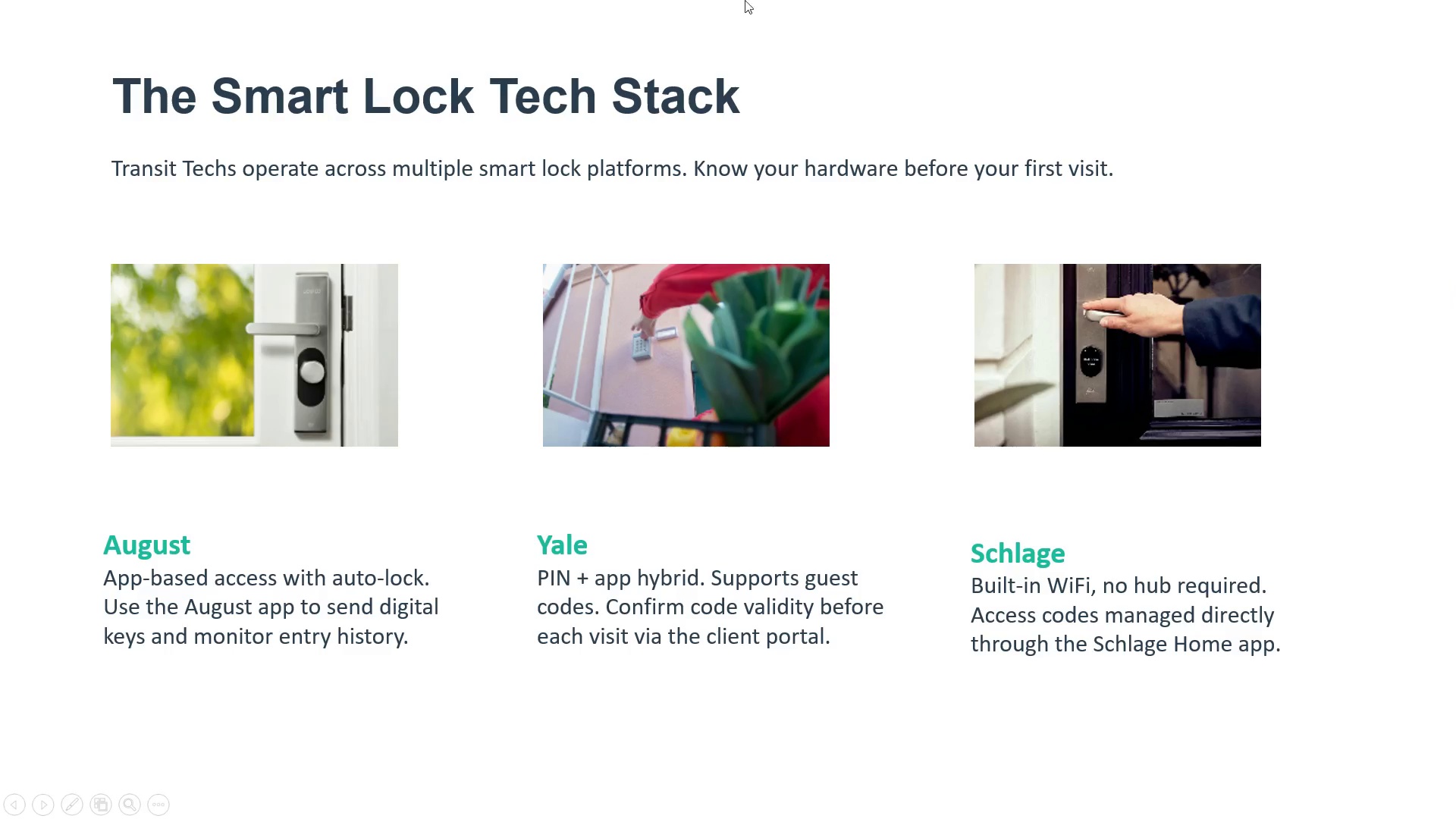 
left_click([475, 52])
 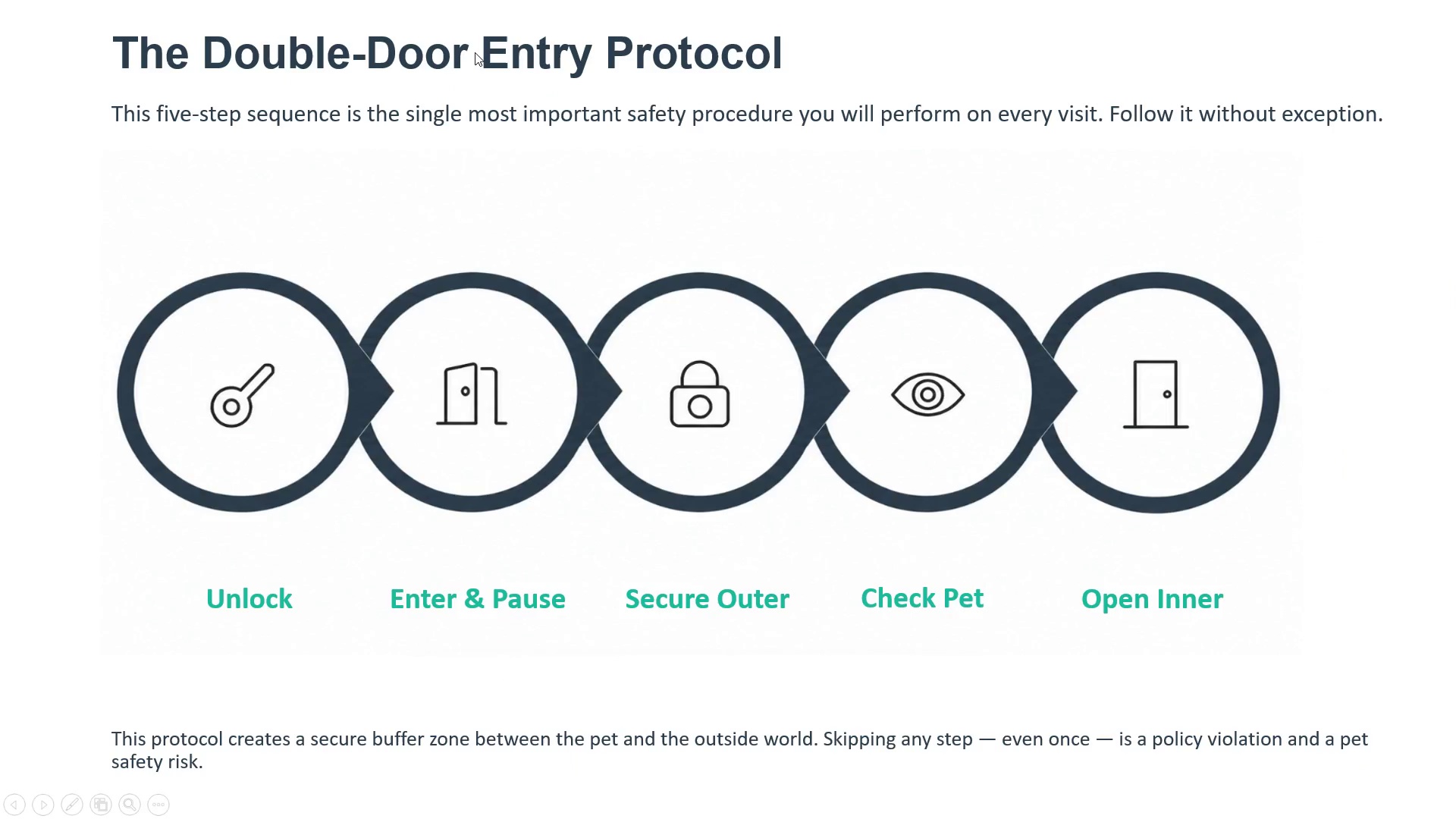 
double_click([475, 52])
 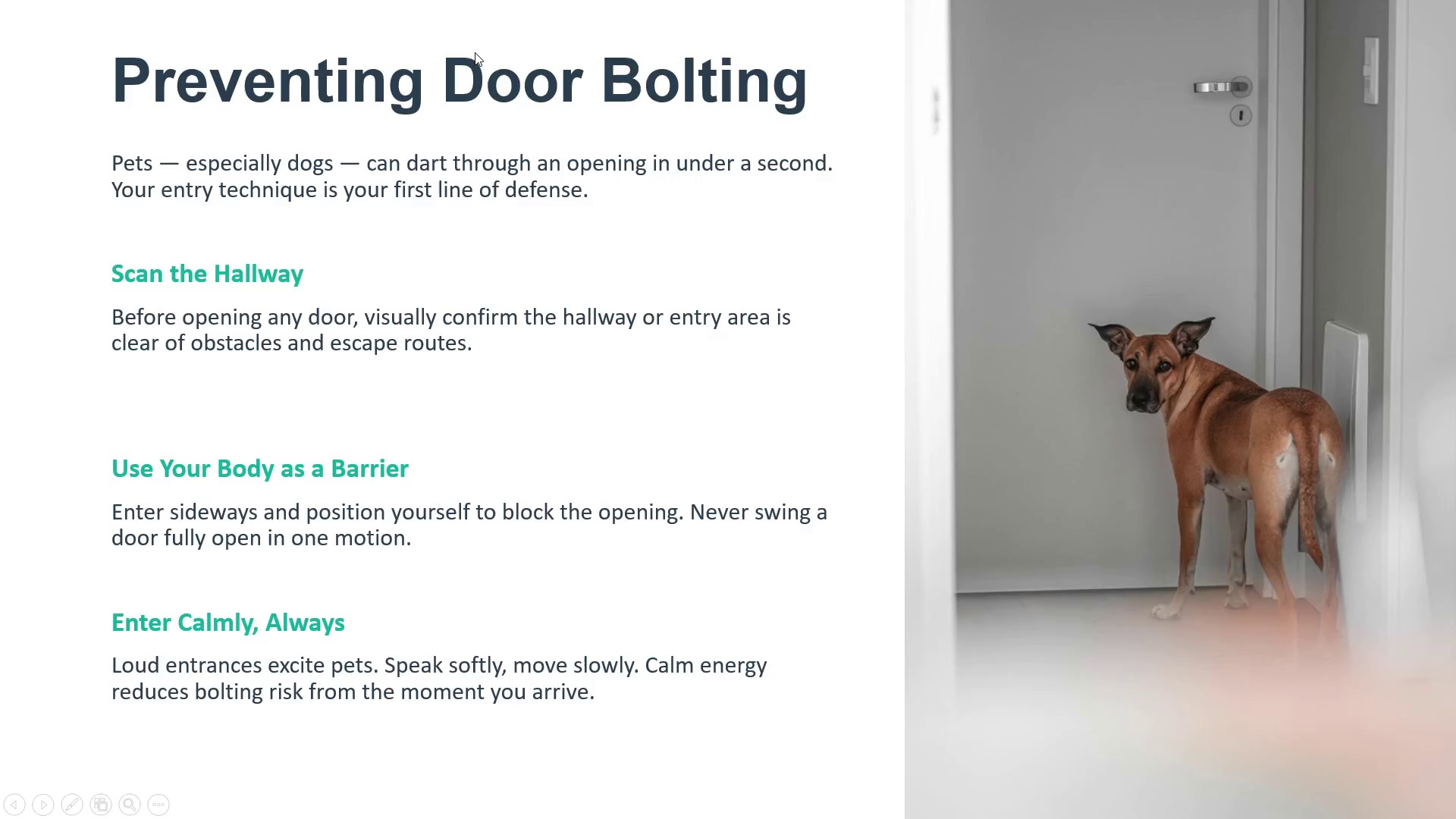 
triple_click([475, 52])
 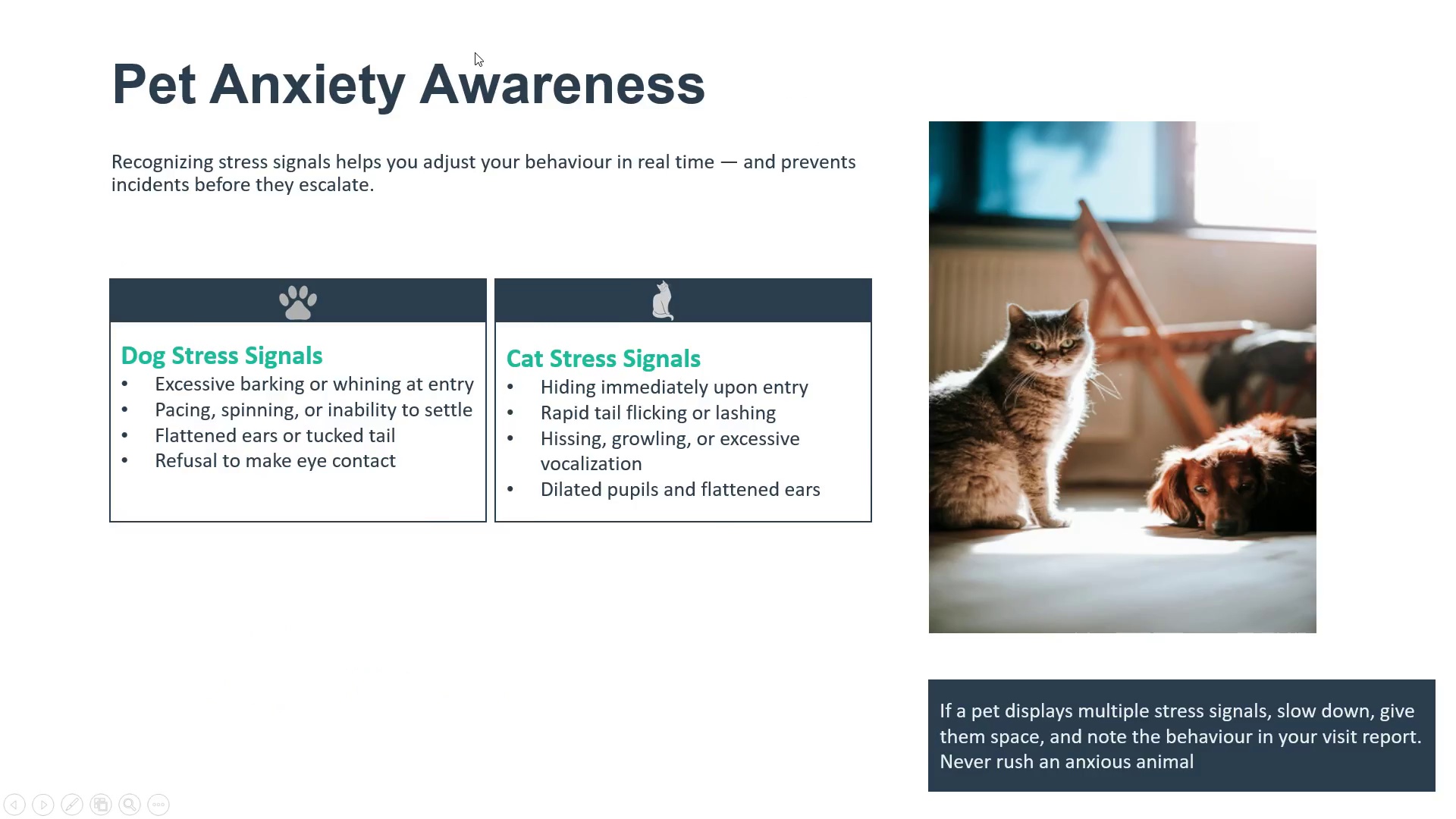 
triple_click([475, 52])
 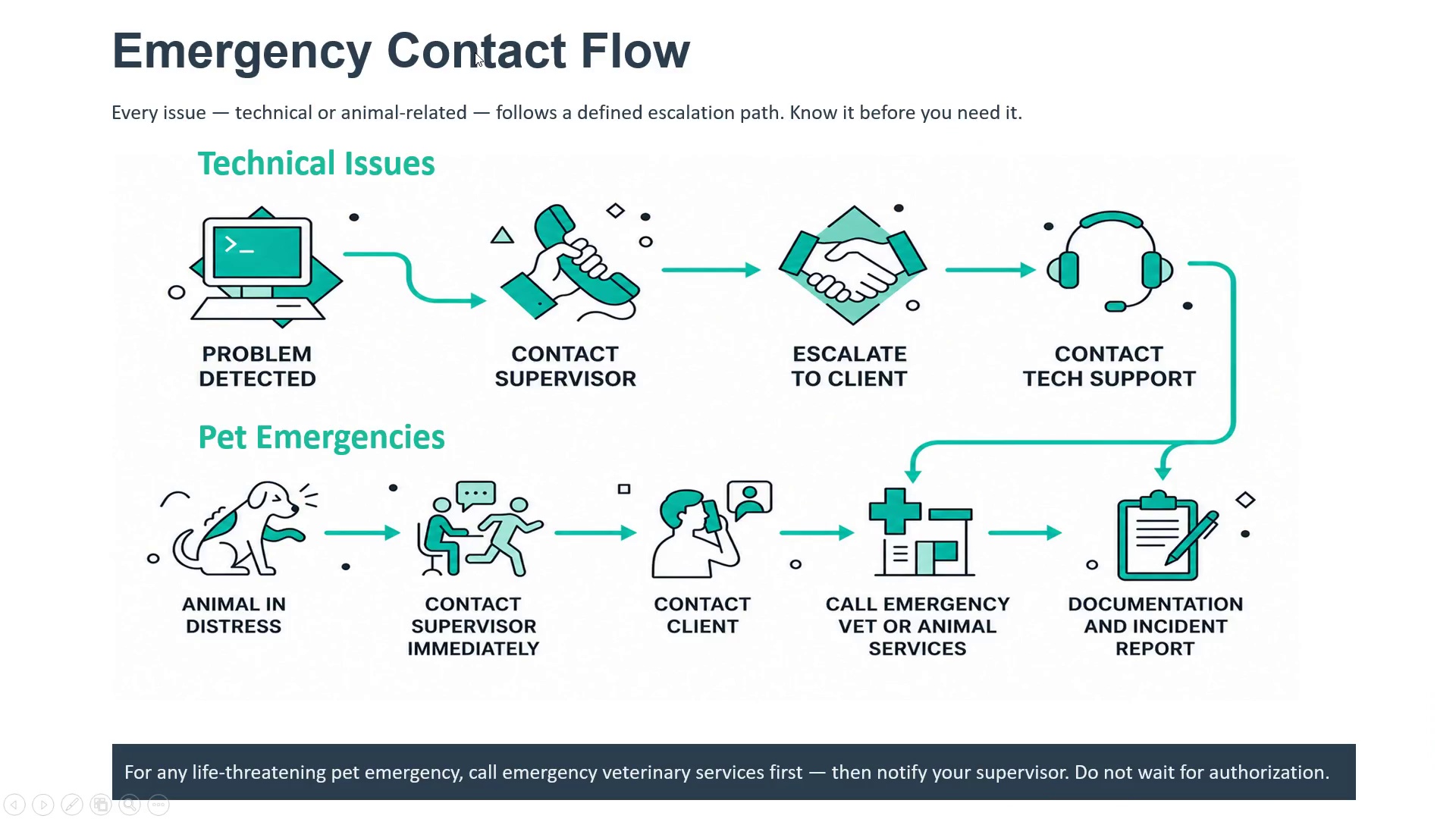 
triple_click([475, 52])
 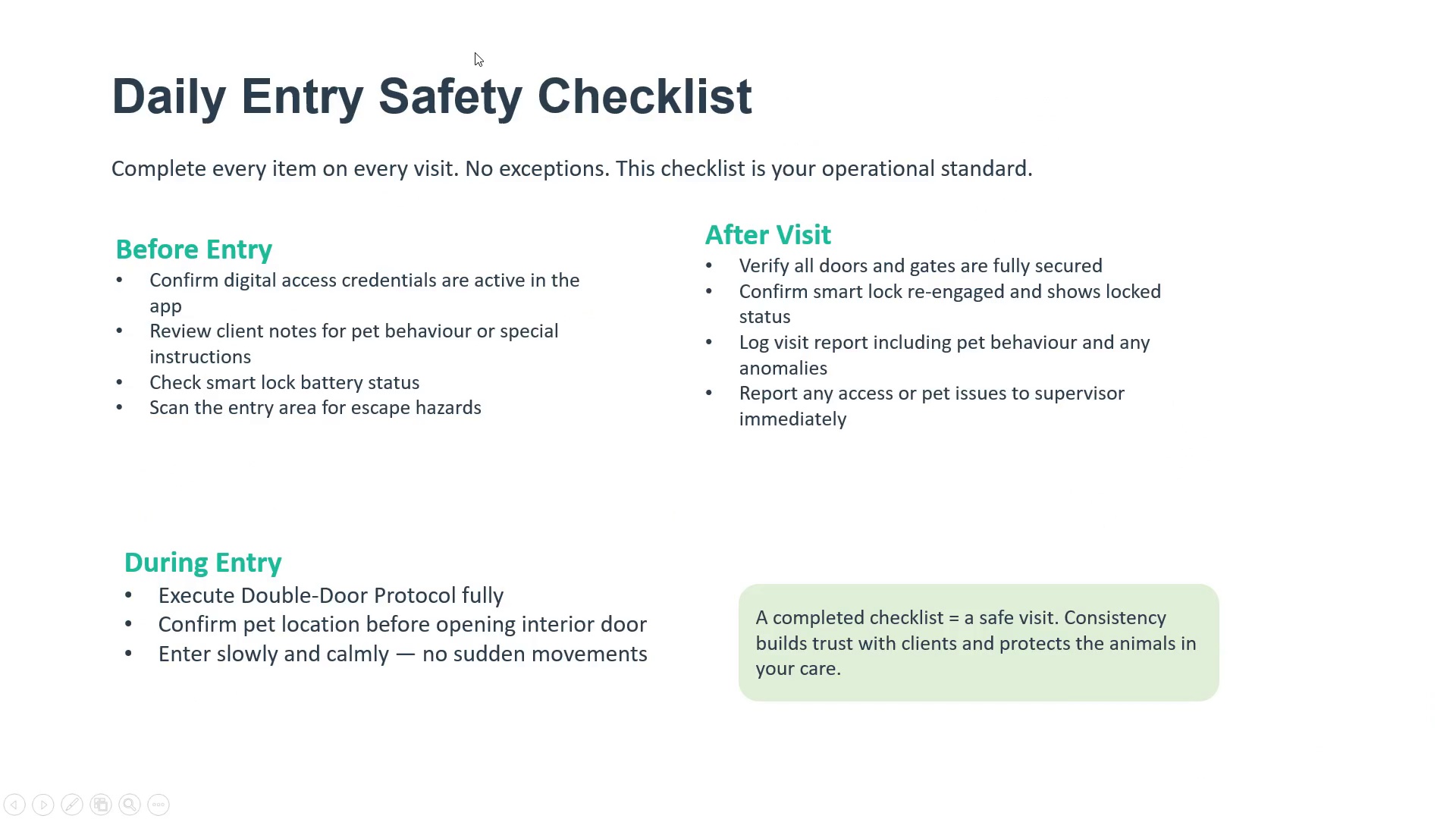 
triple_click([475, 52])
 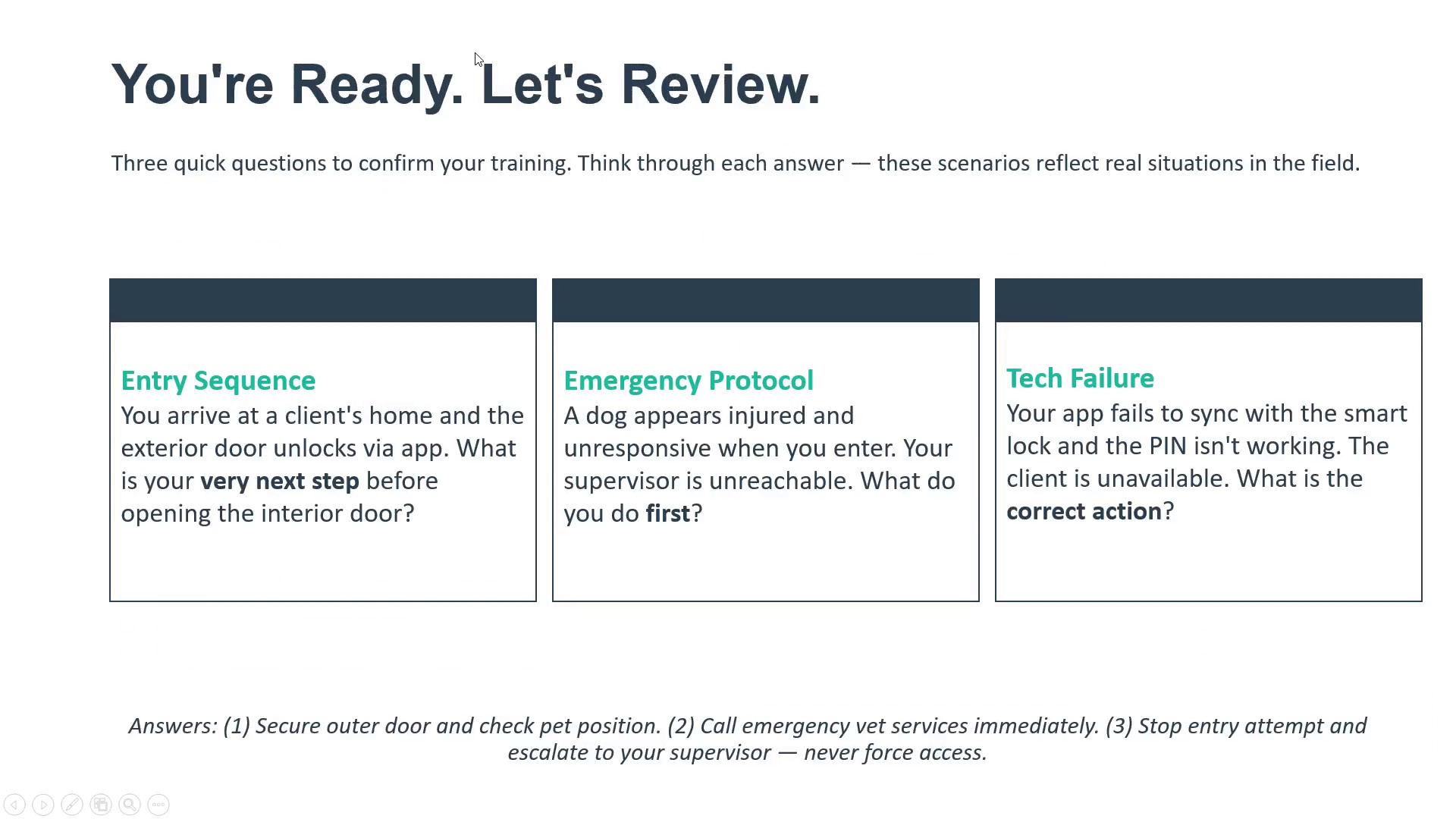 
triple_click([475, 52])
 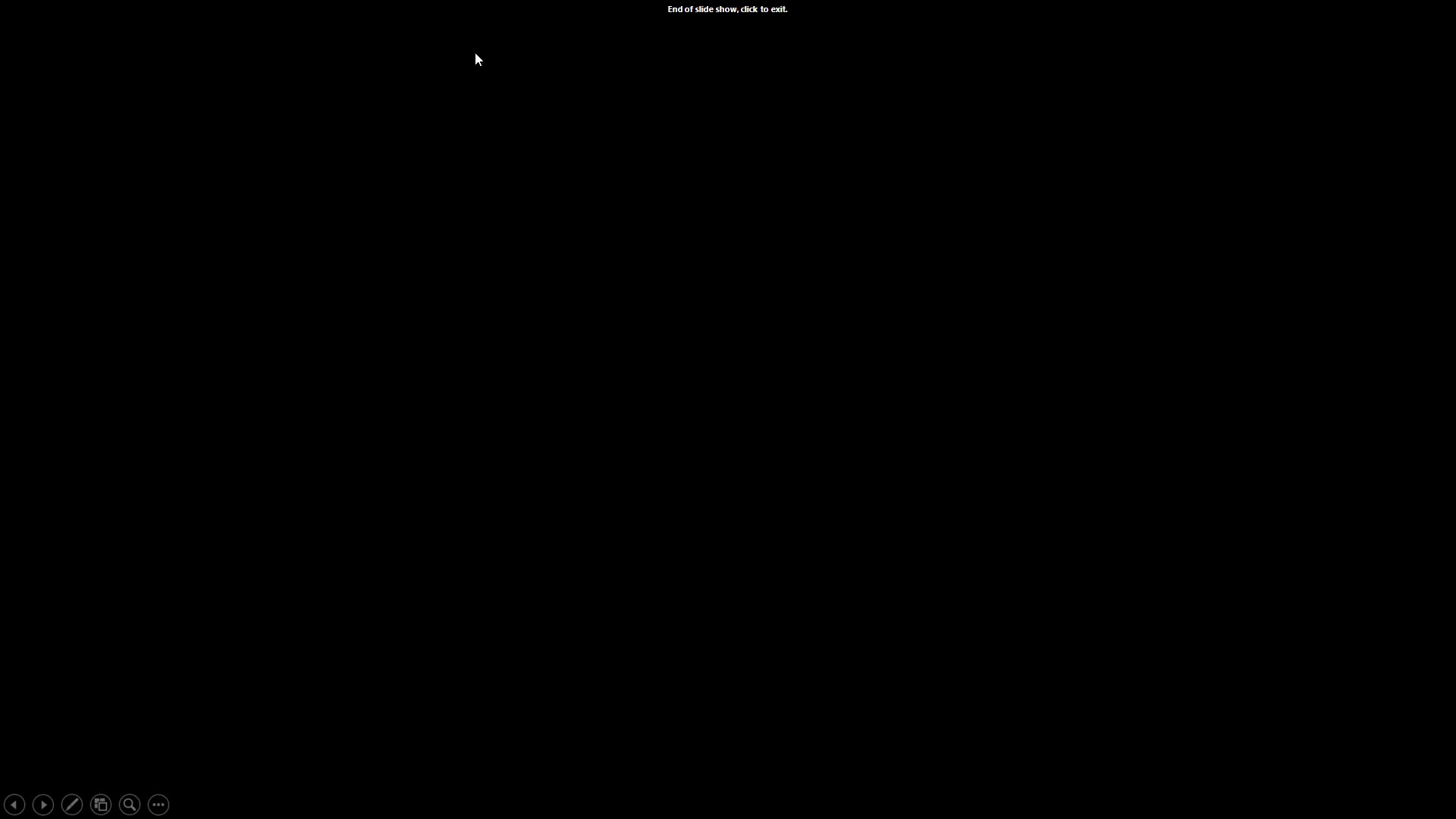 
left_click([475, 52])
 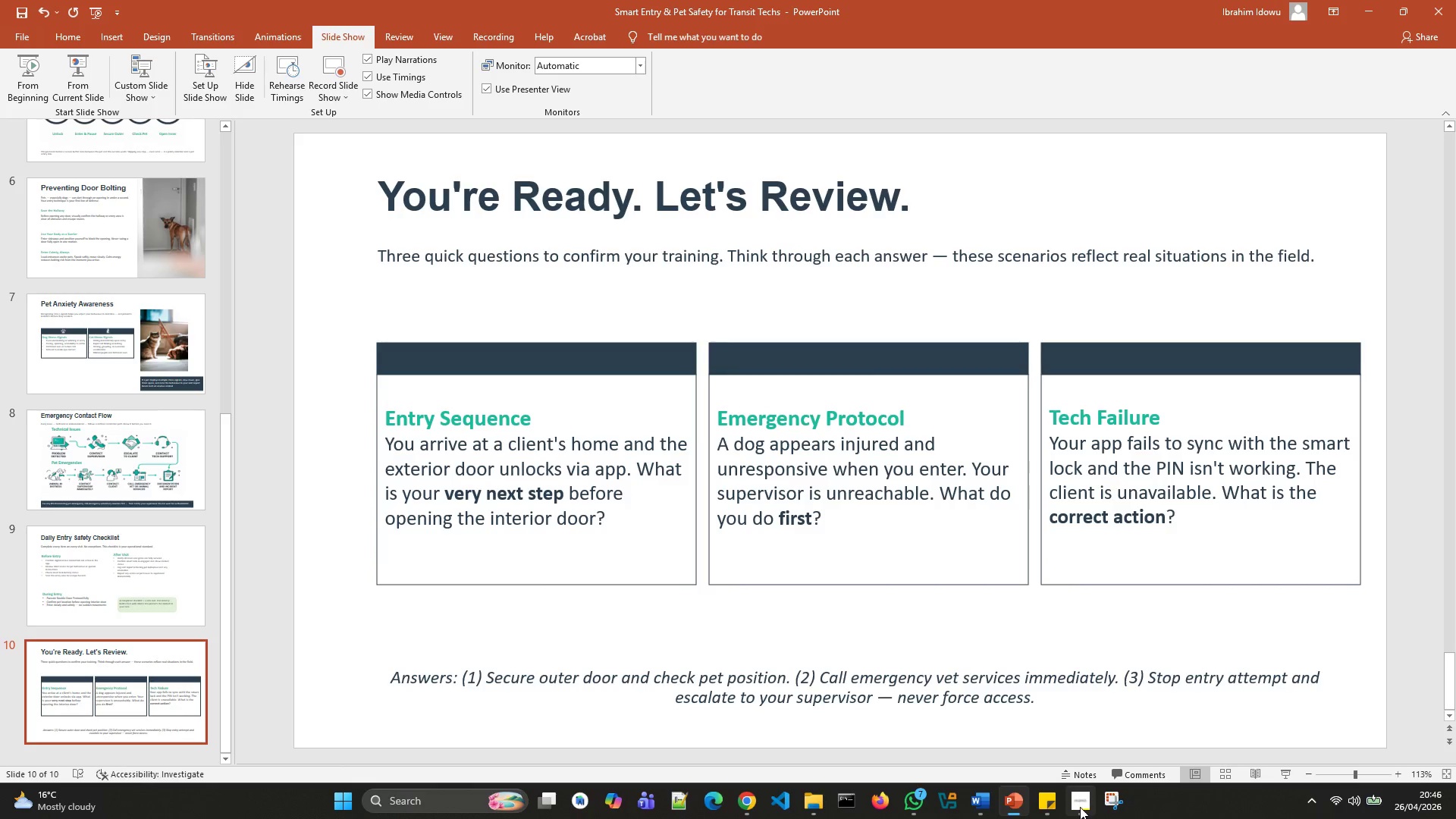 
left_click([1080, 803])